 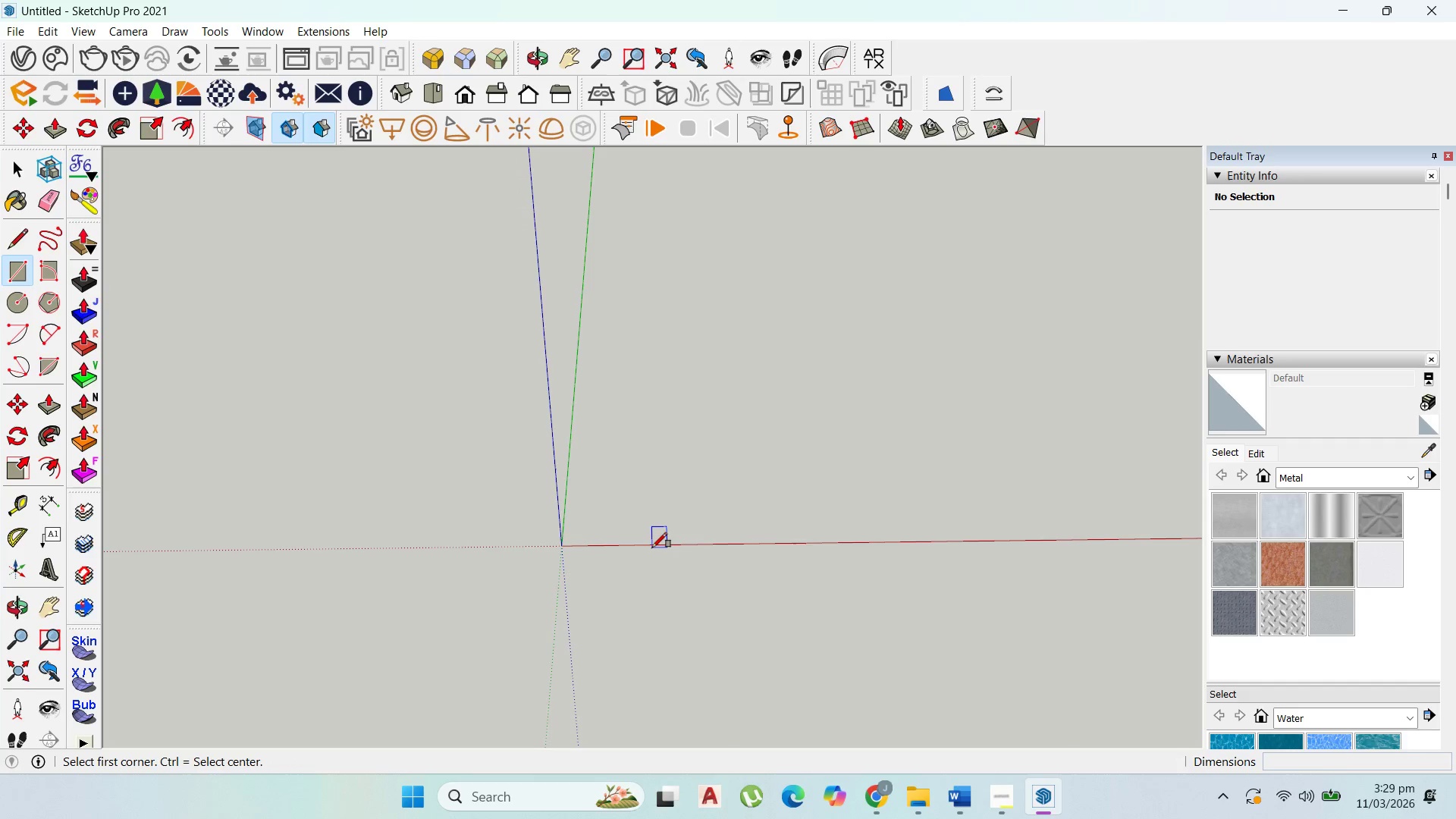 
left_click([652, 548])
 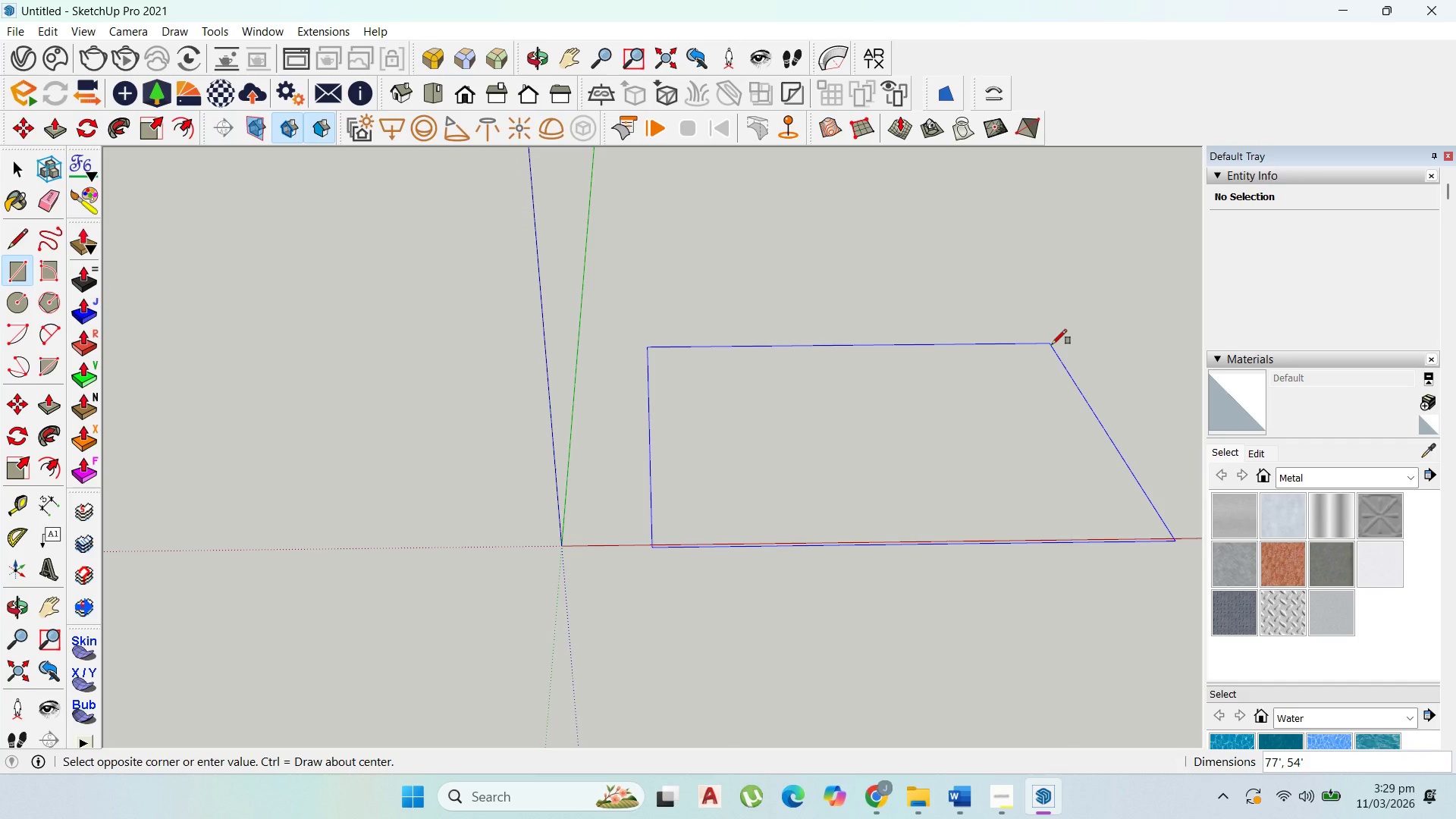 
key(Numpad4)
 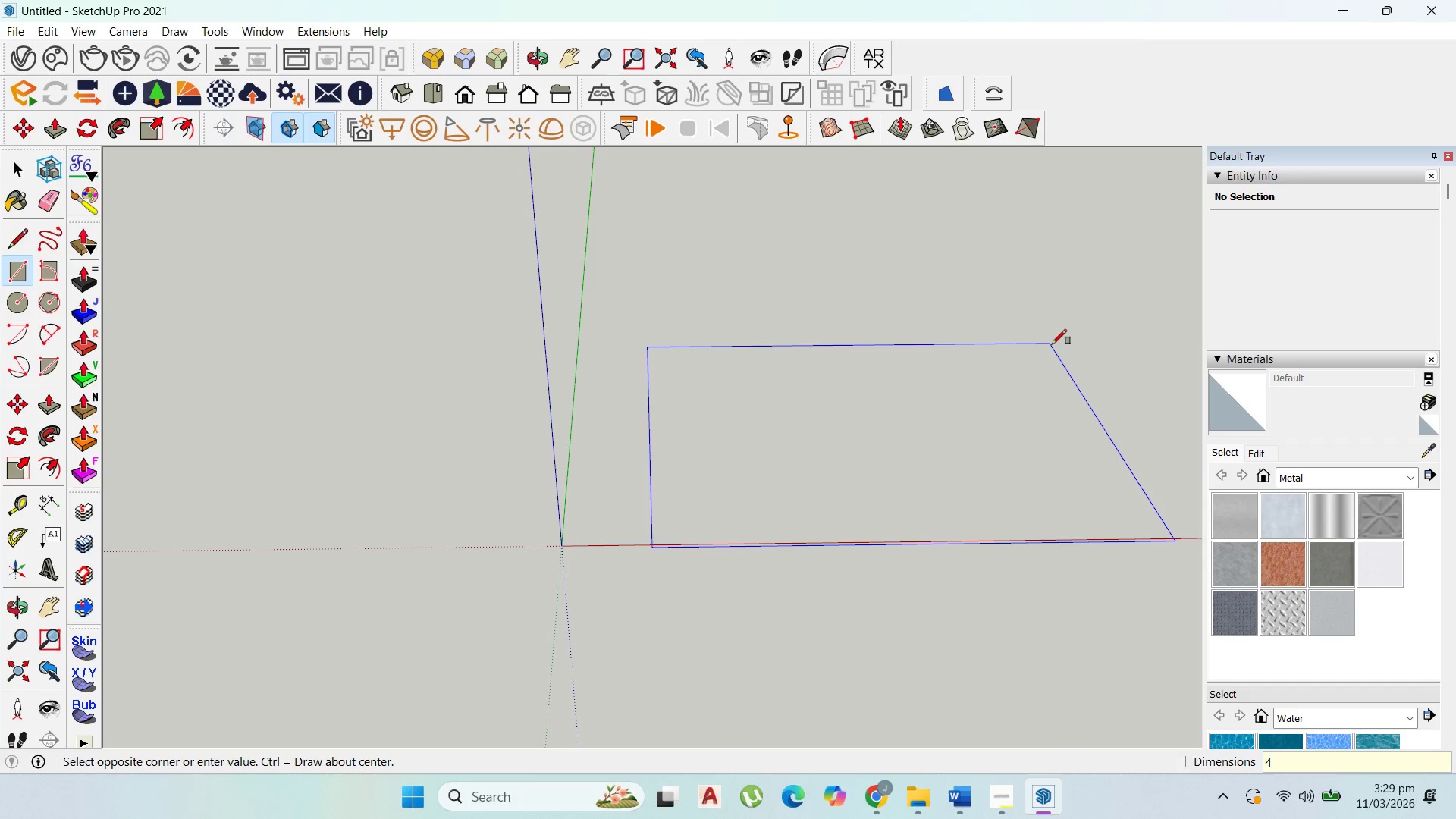 
key(Numpad0)
 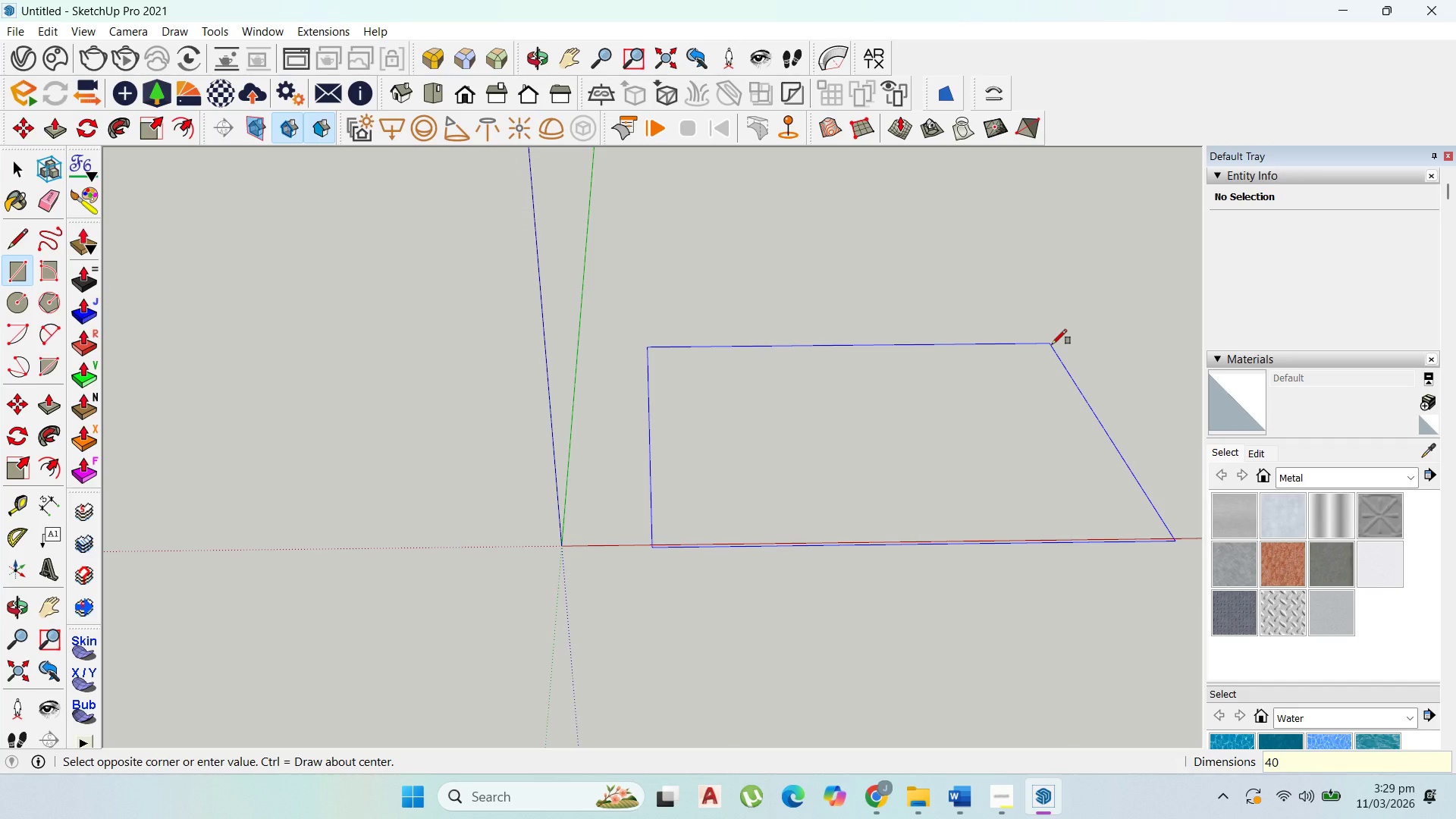 
key(Comma)
 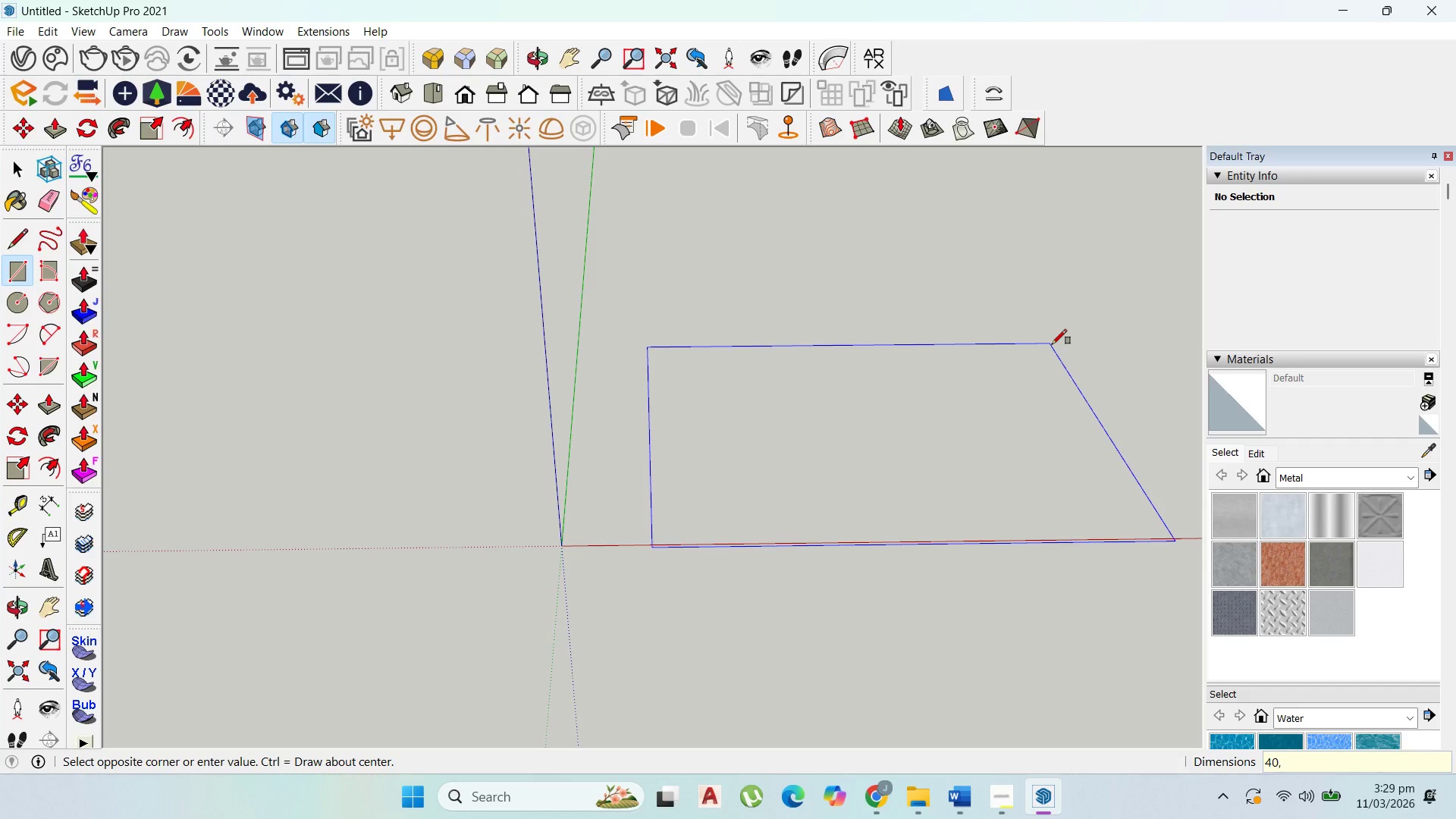 
key(Numpad1)
 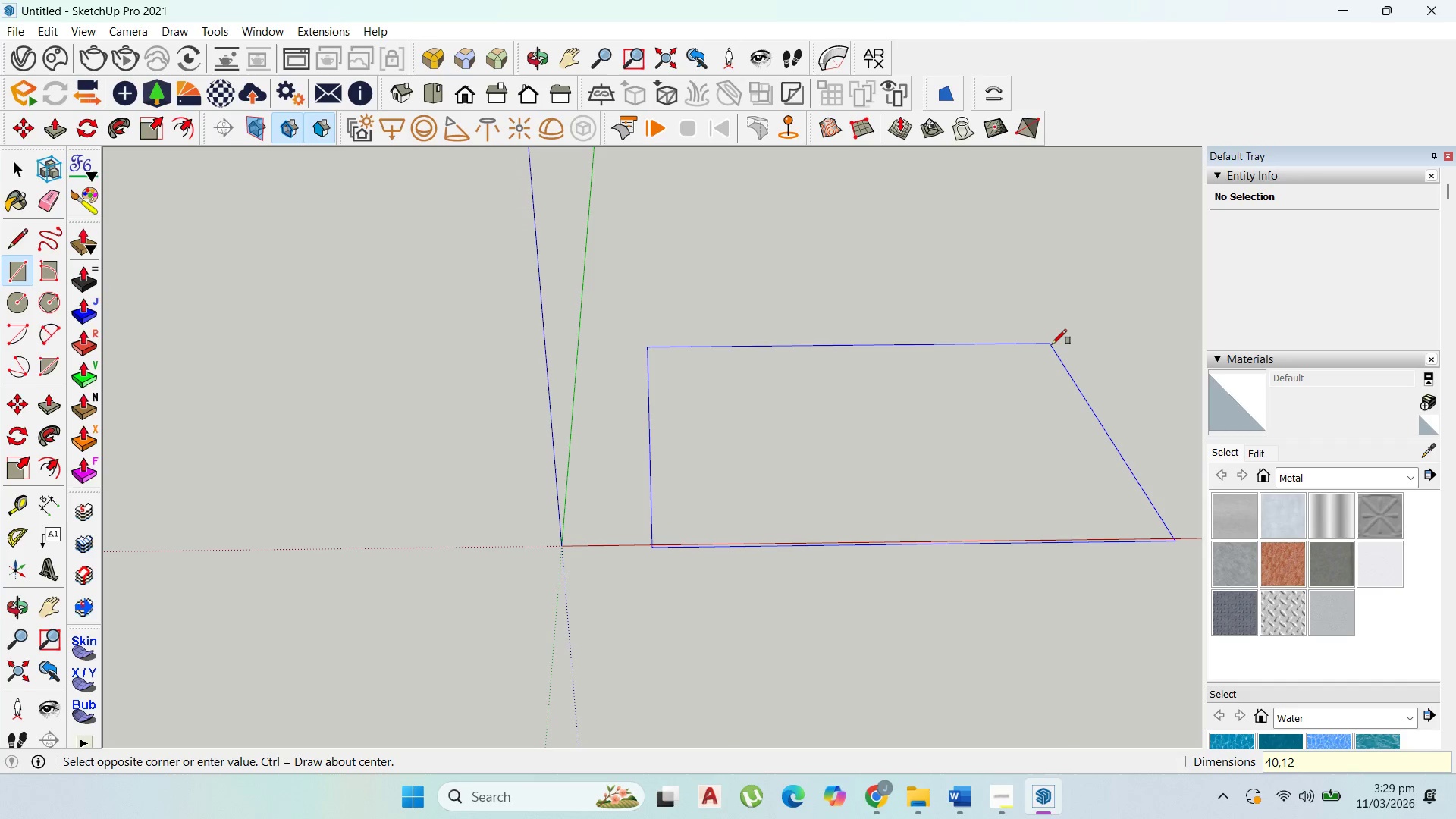 
key(Numpad2)
 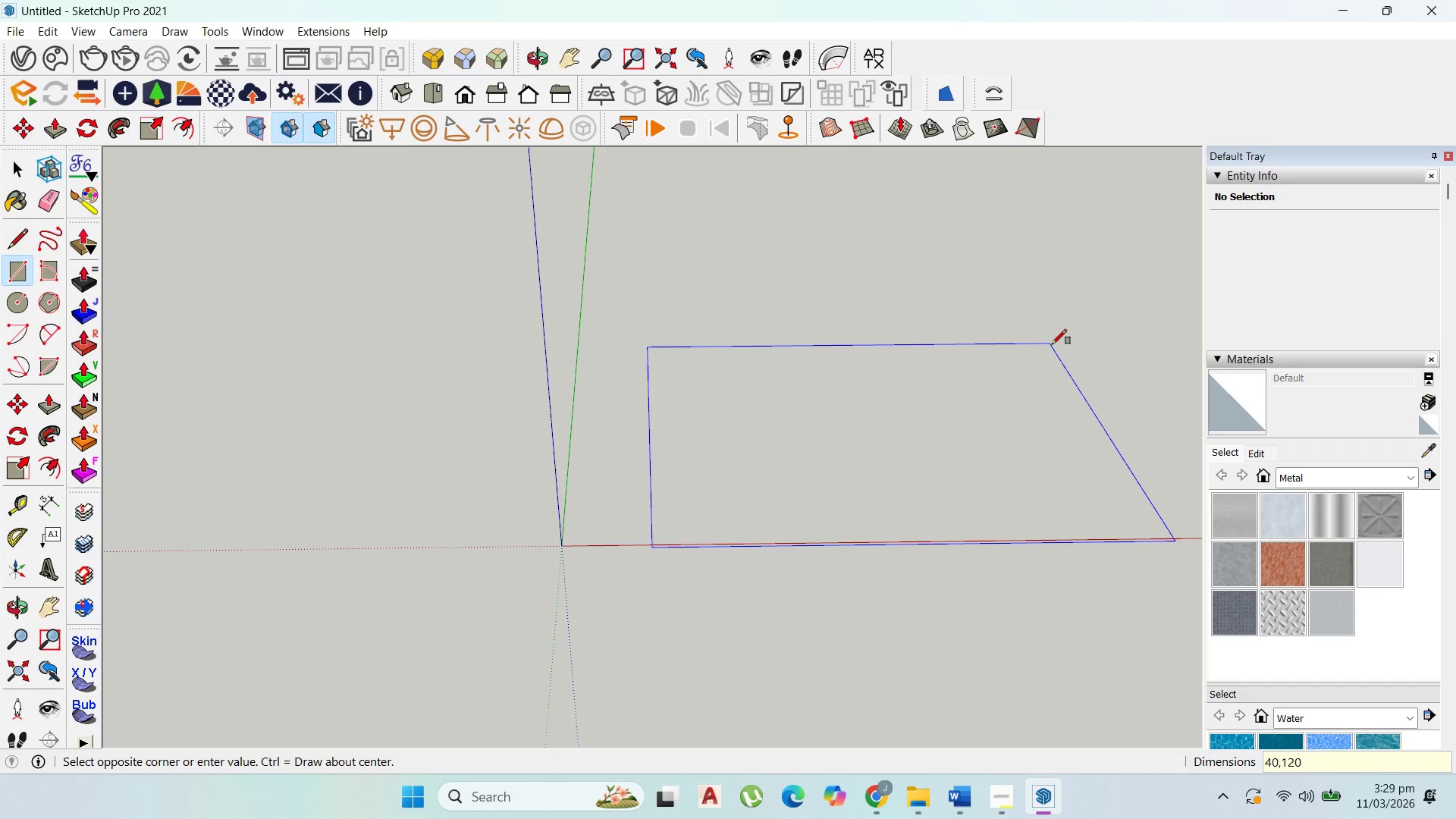 
key(Numpad0)
 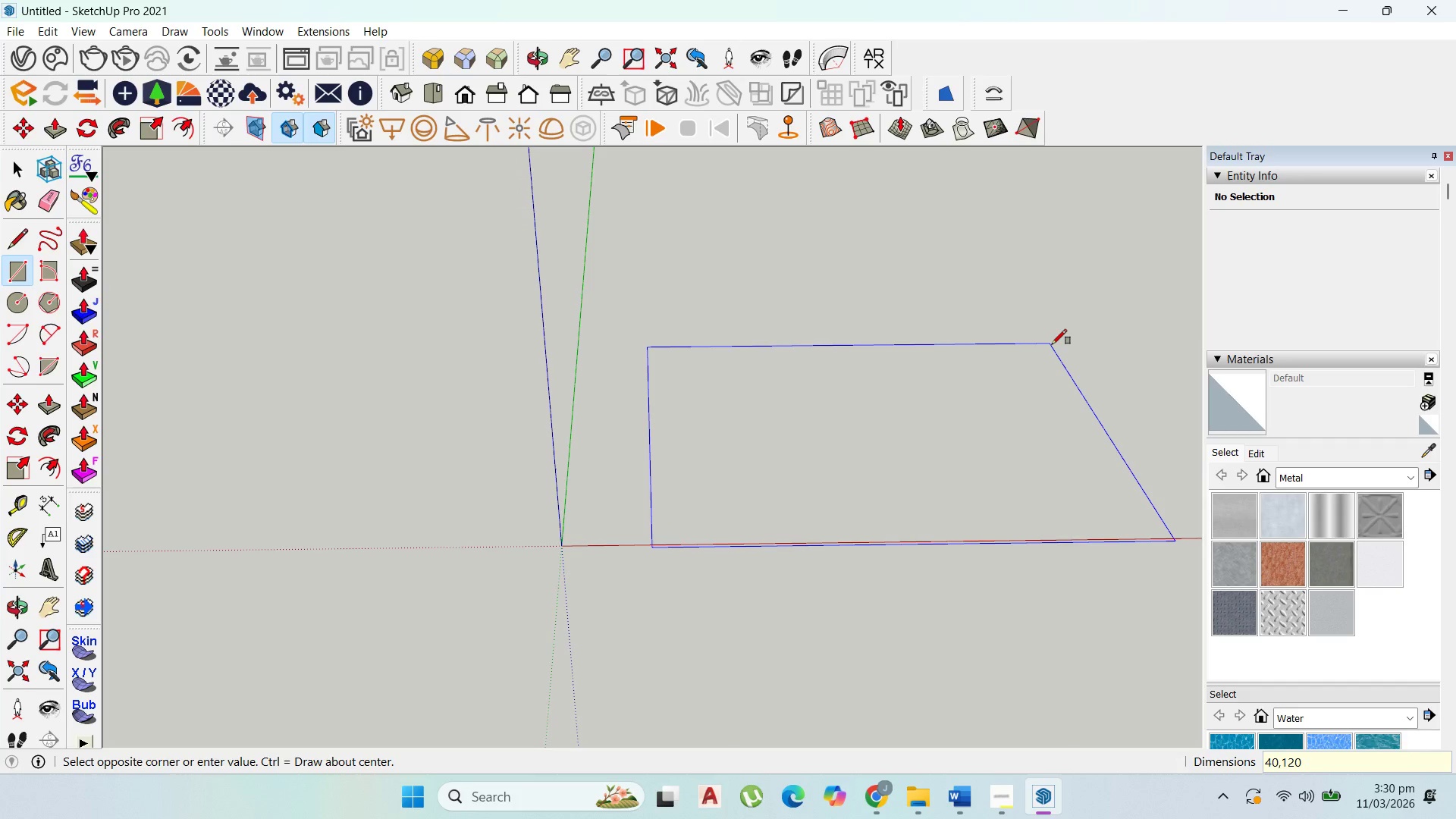 
key(Enter)
 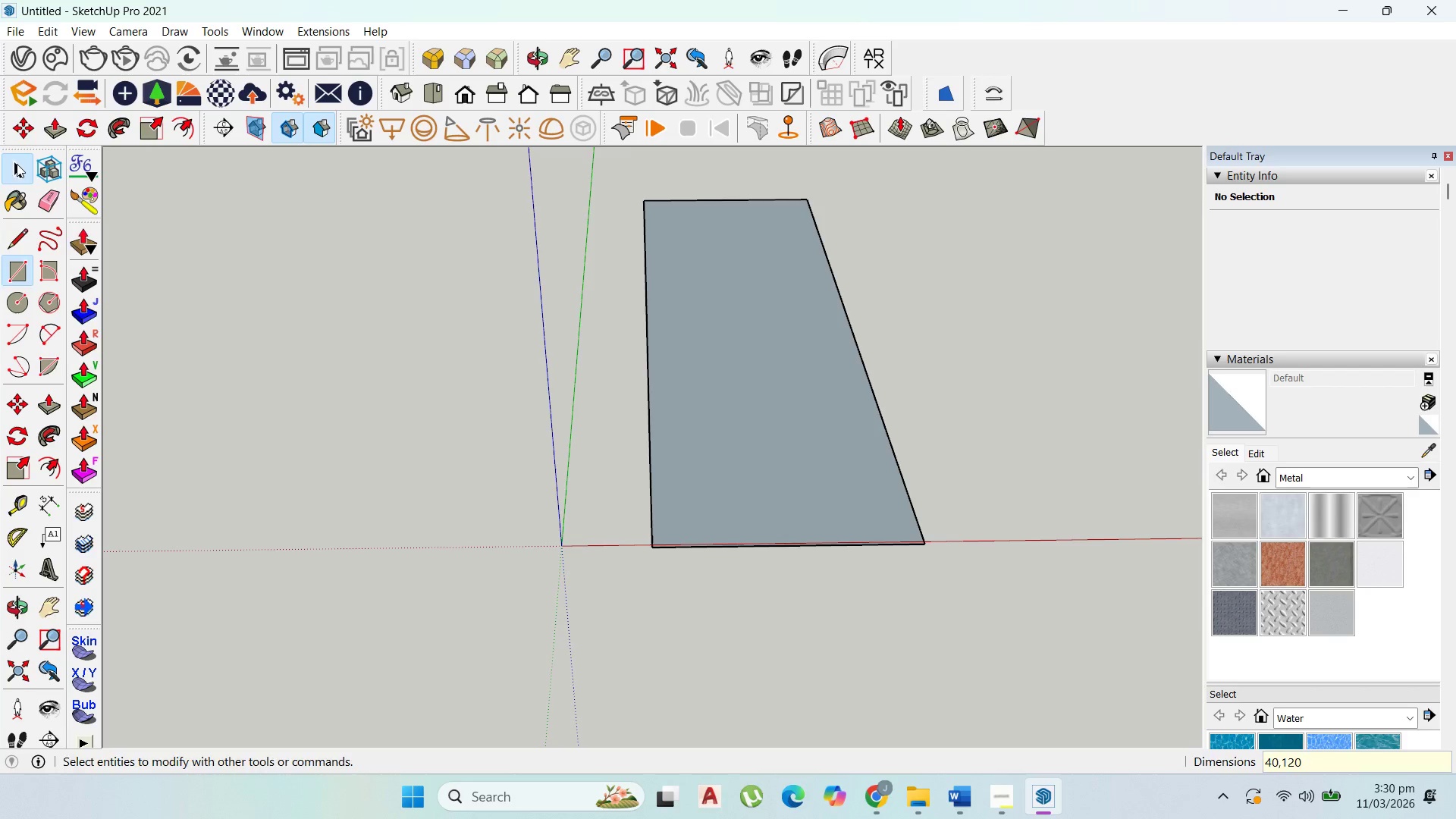 
double_click([740, 343])
 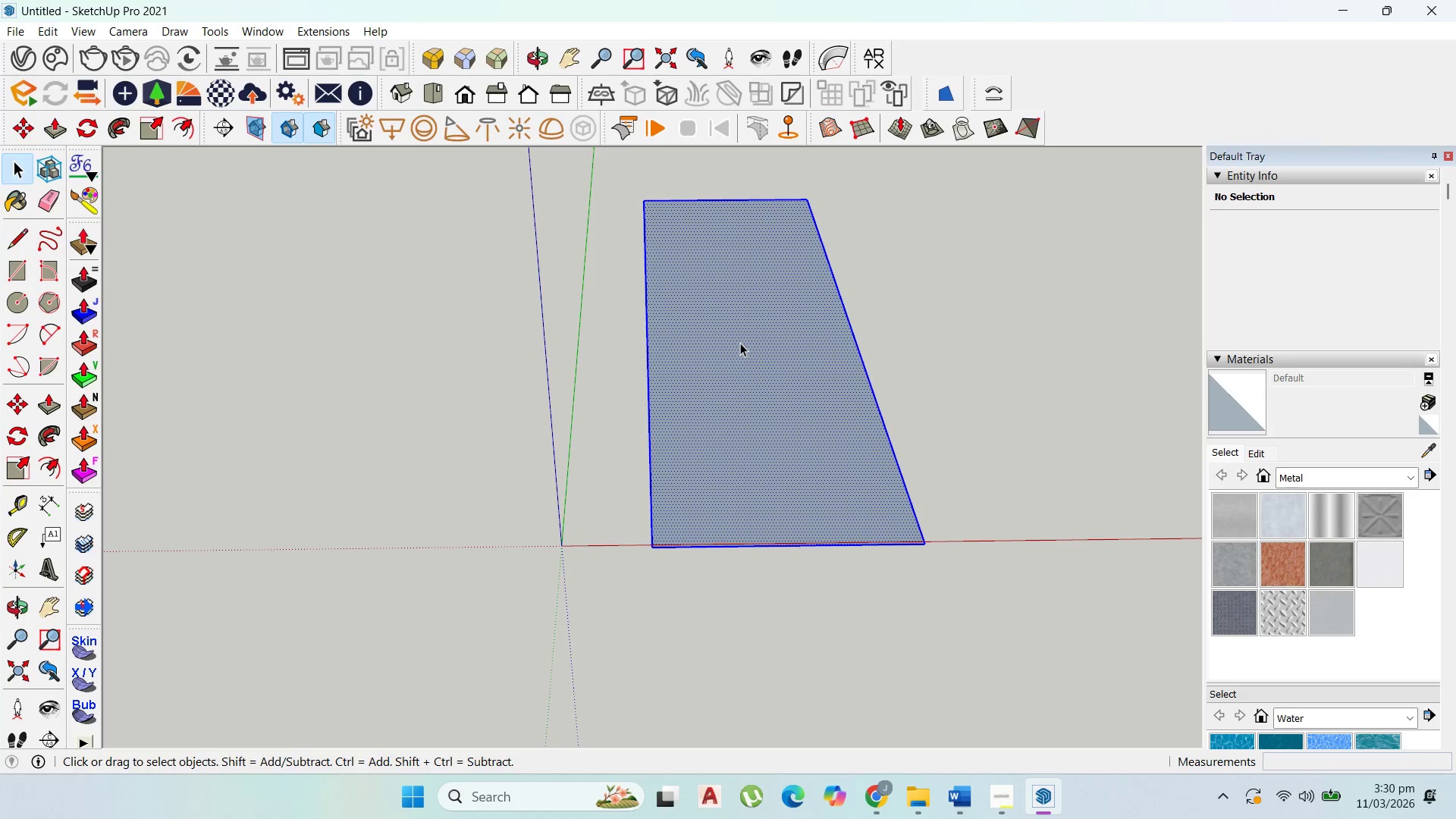 
triple_click([740, 343])
 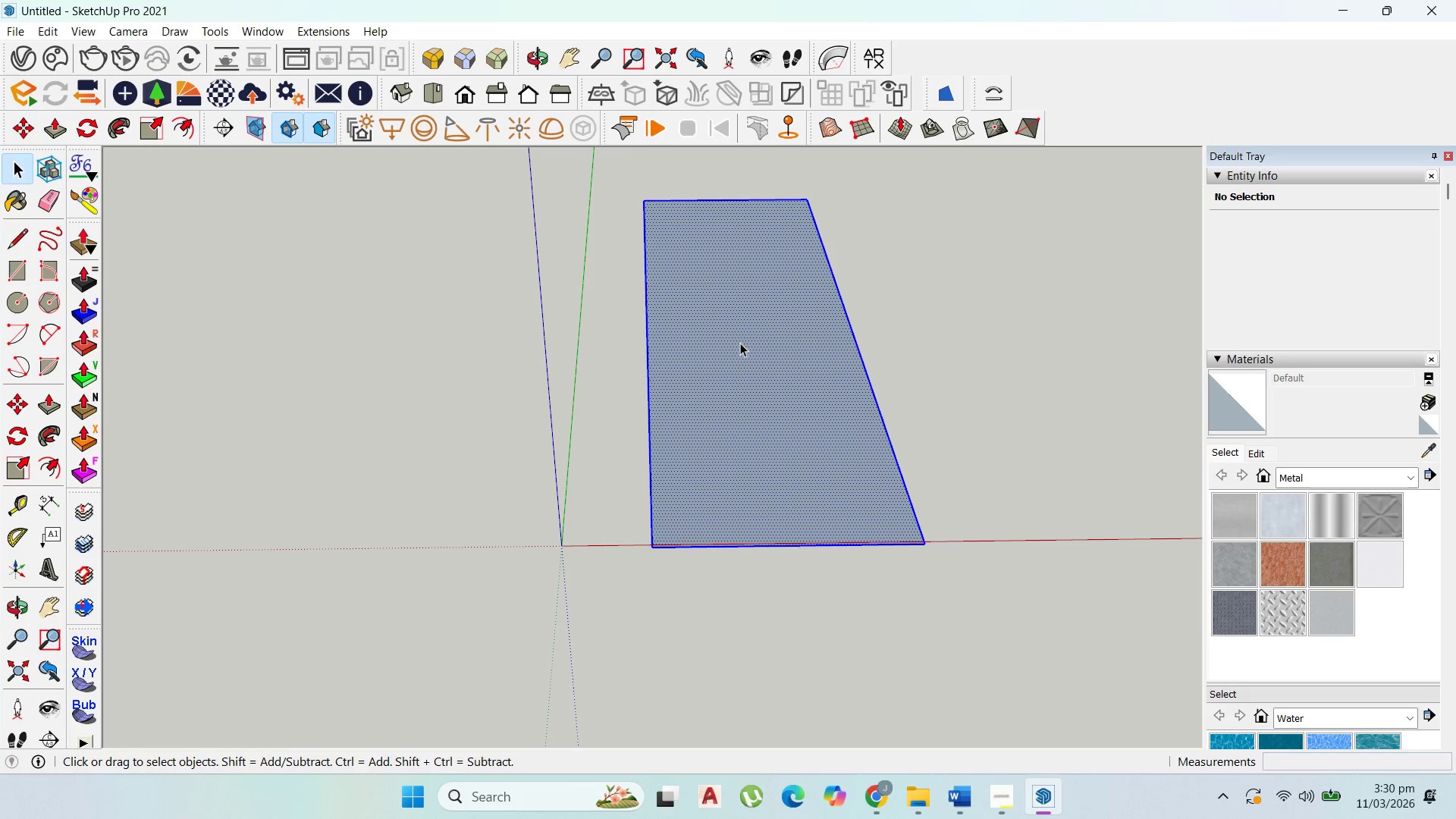 
triple_click([740, 343])
 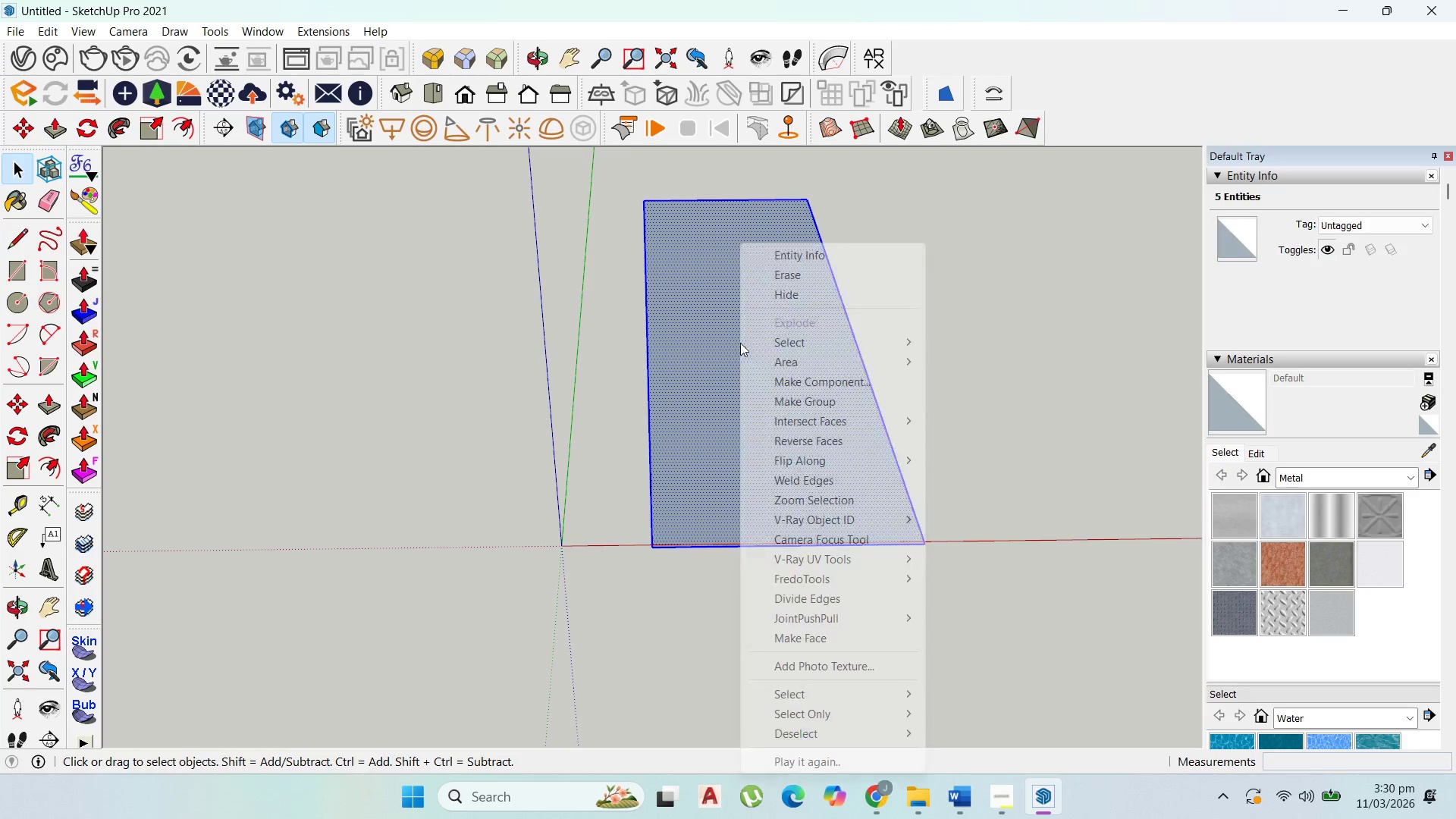 
right_click([740, 343])
 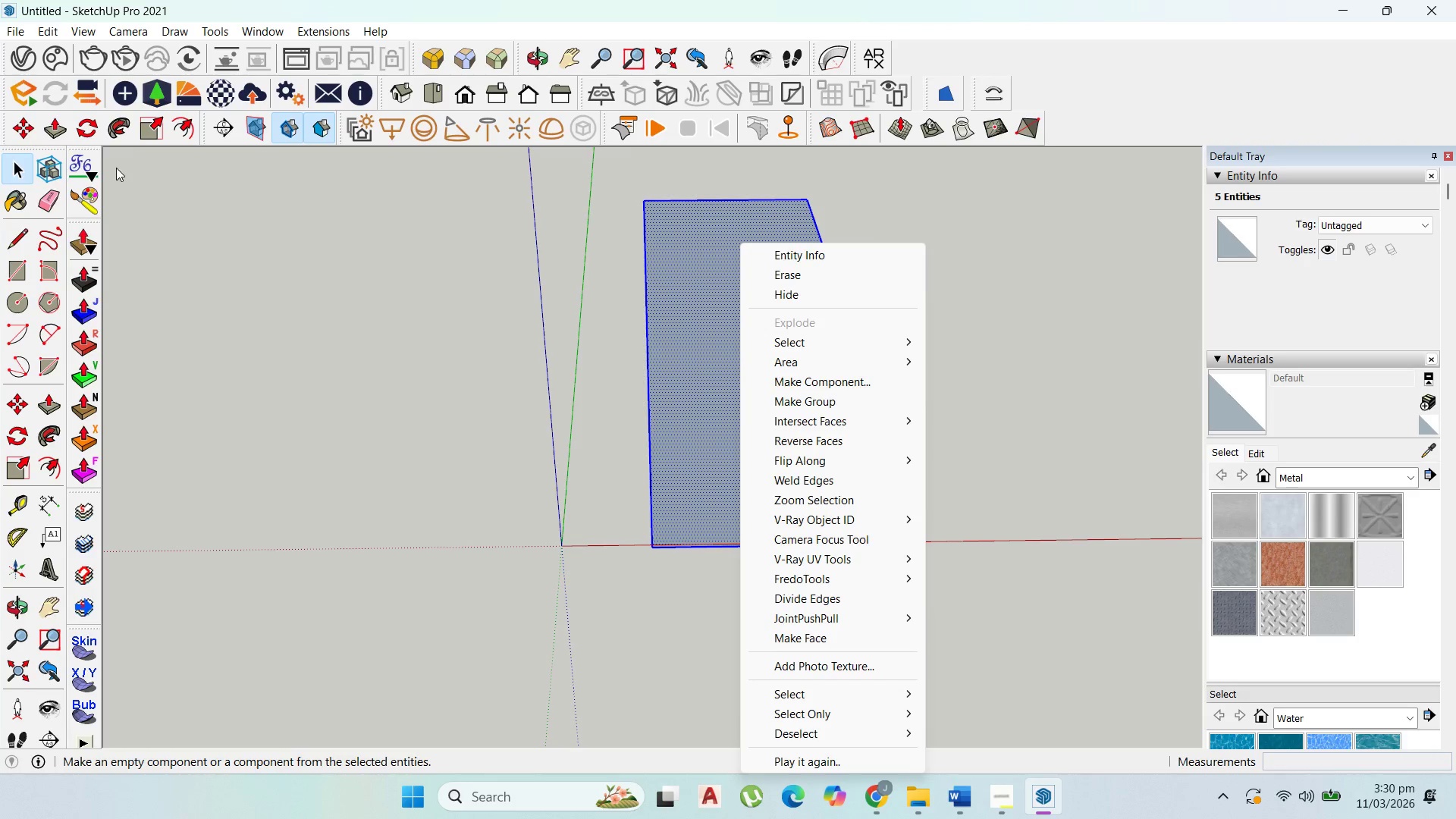 
left_click([92, 127])
 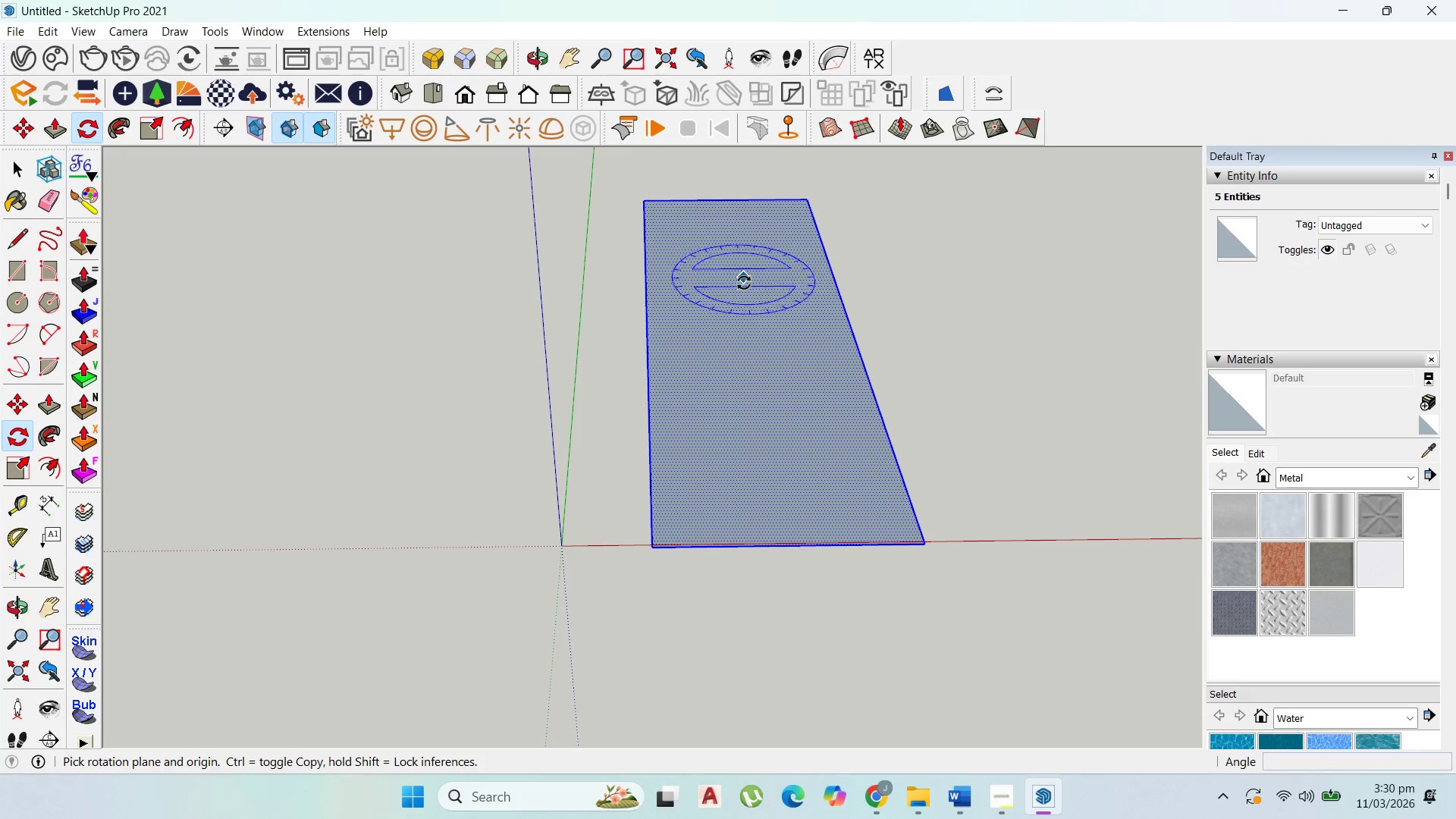 
left_click([747, 288])
 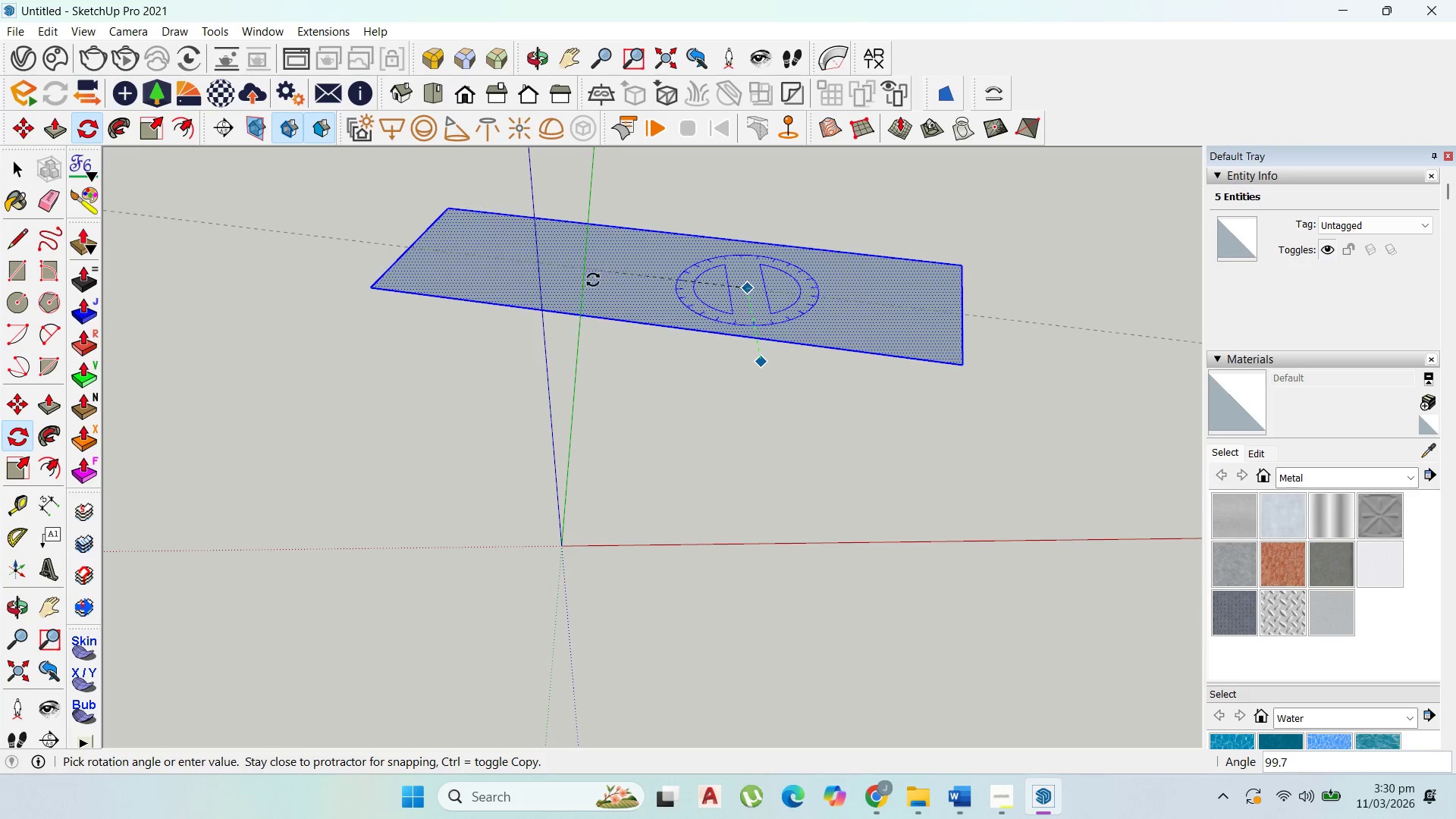 
left_click([592, 284])
 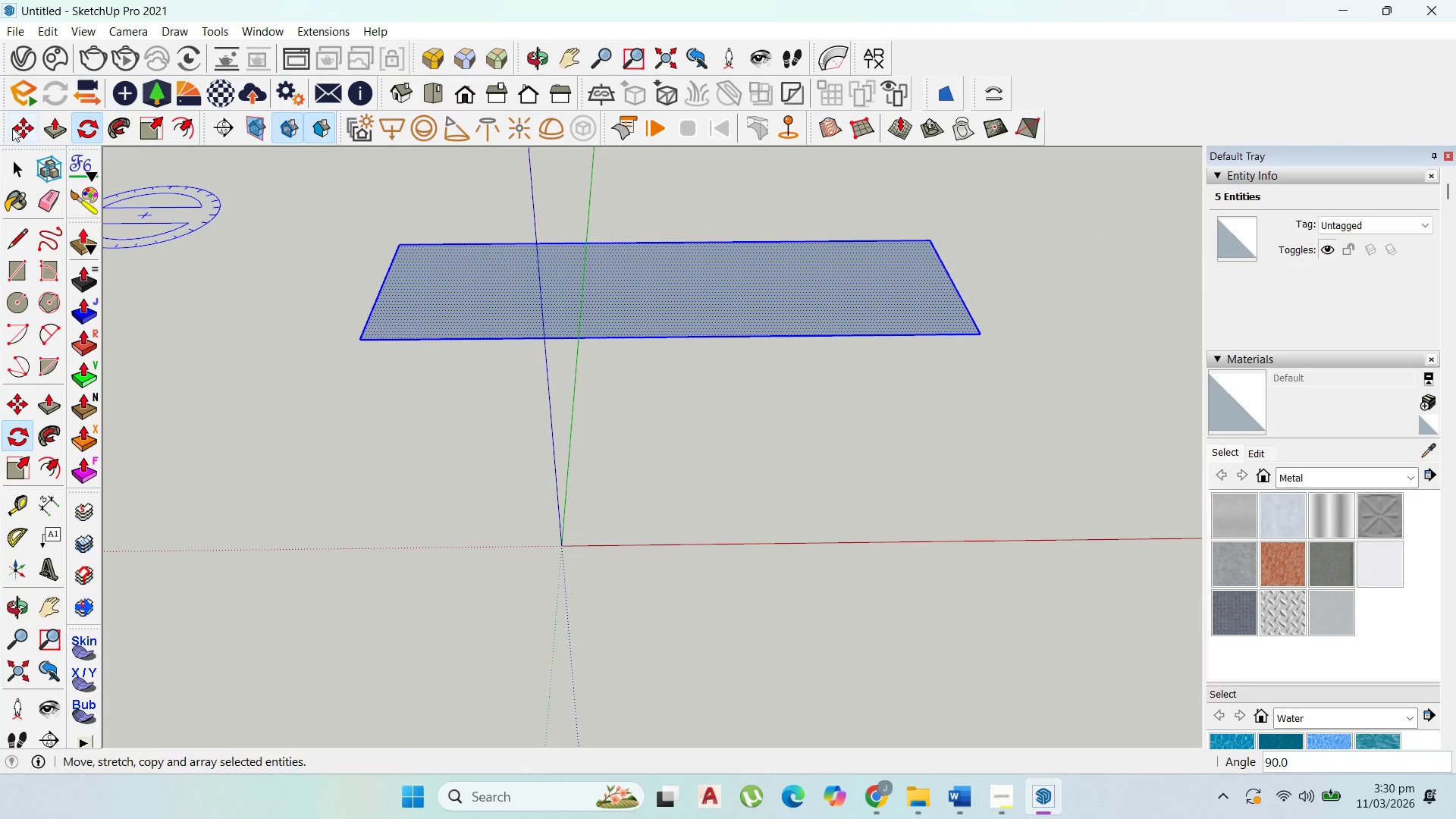 
left_click([14, 129])
 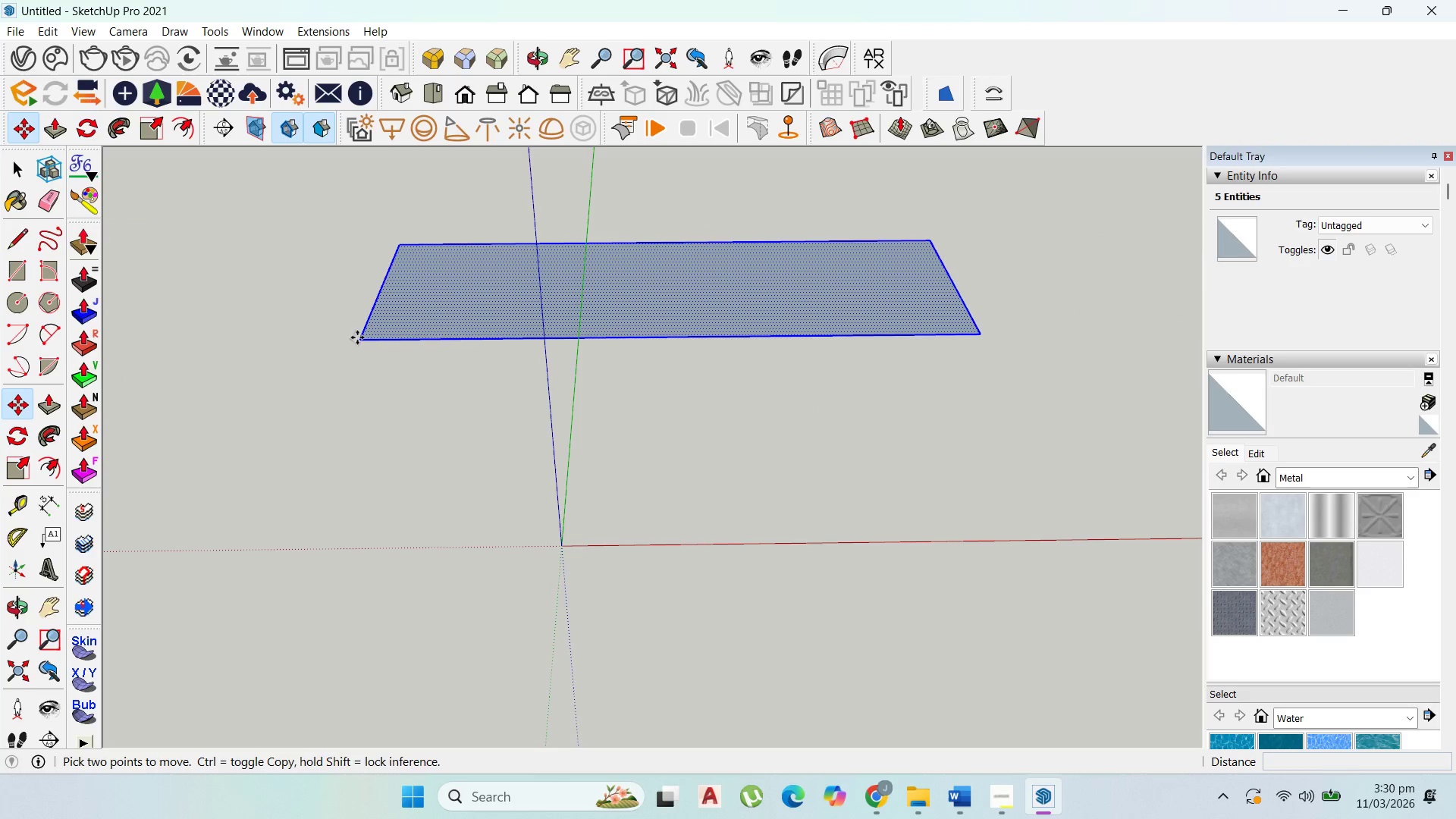 
left_click_drag(start_coordinate=[362, 340], to_coordinate=[366, 343])
 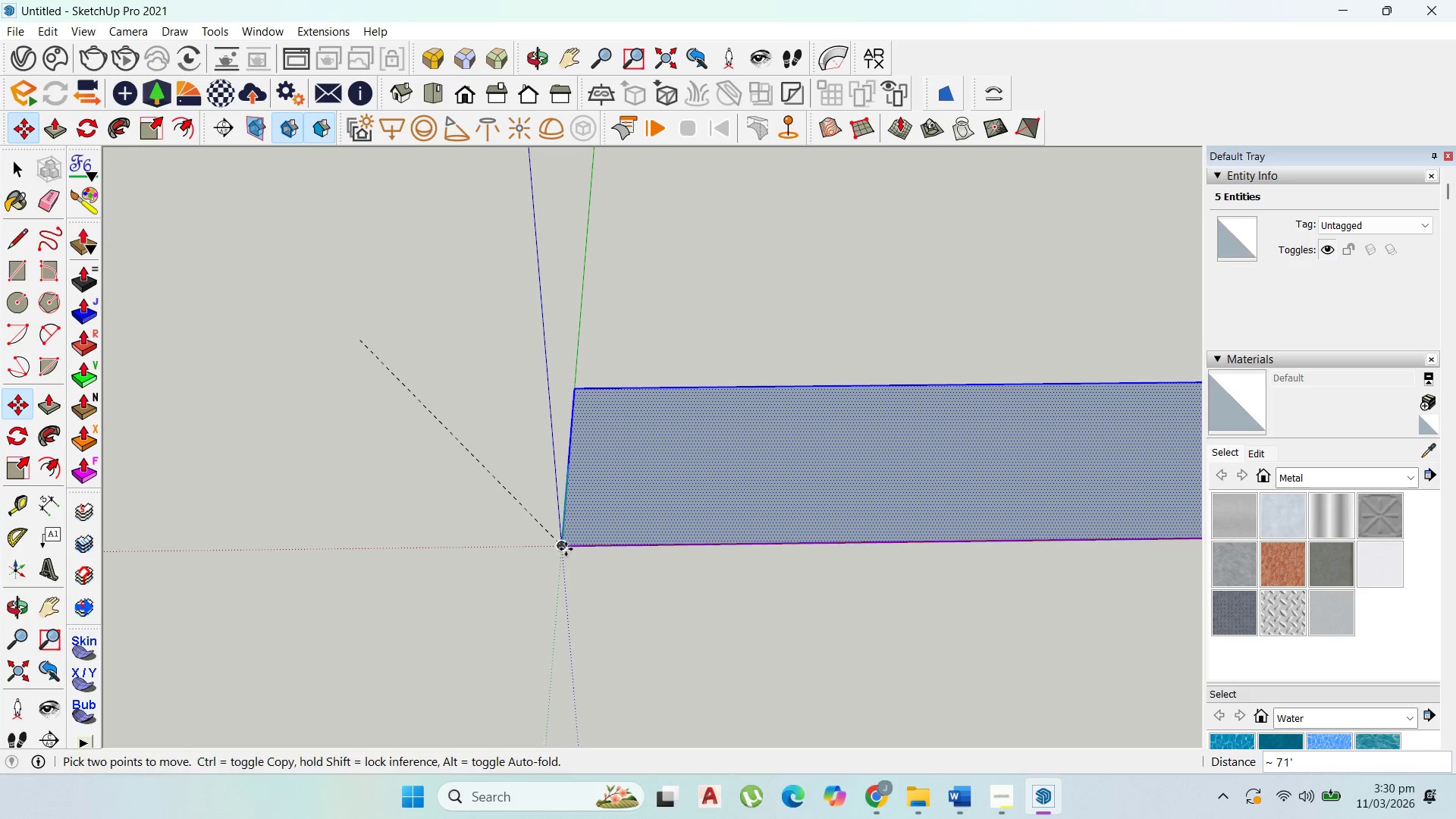 
scroll: coordinate [177, 444], scroll_direction: down, amount: 11.0
 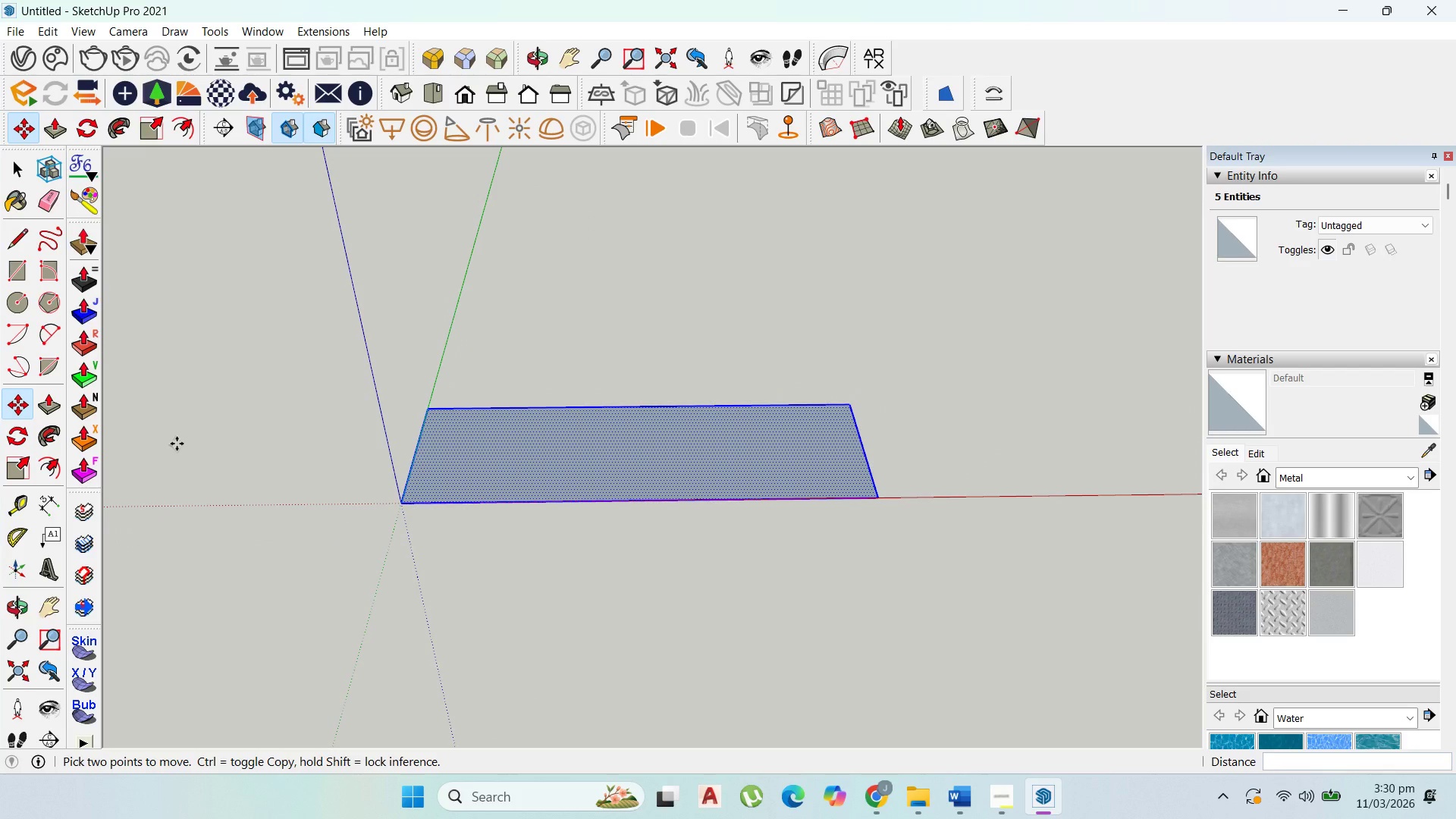 
wait(9.52)
 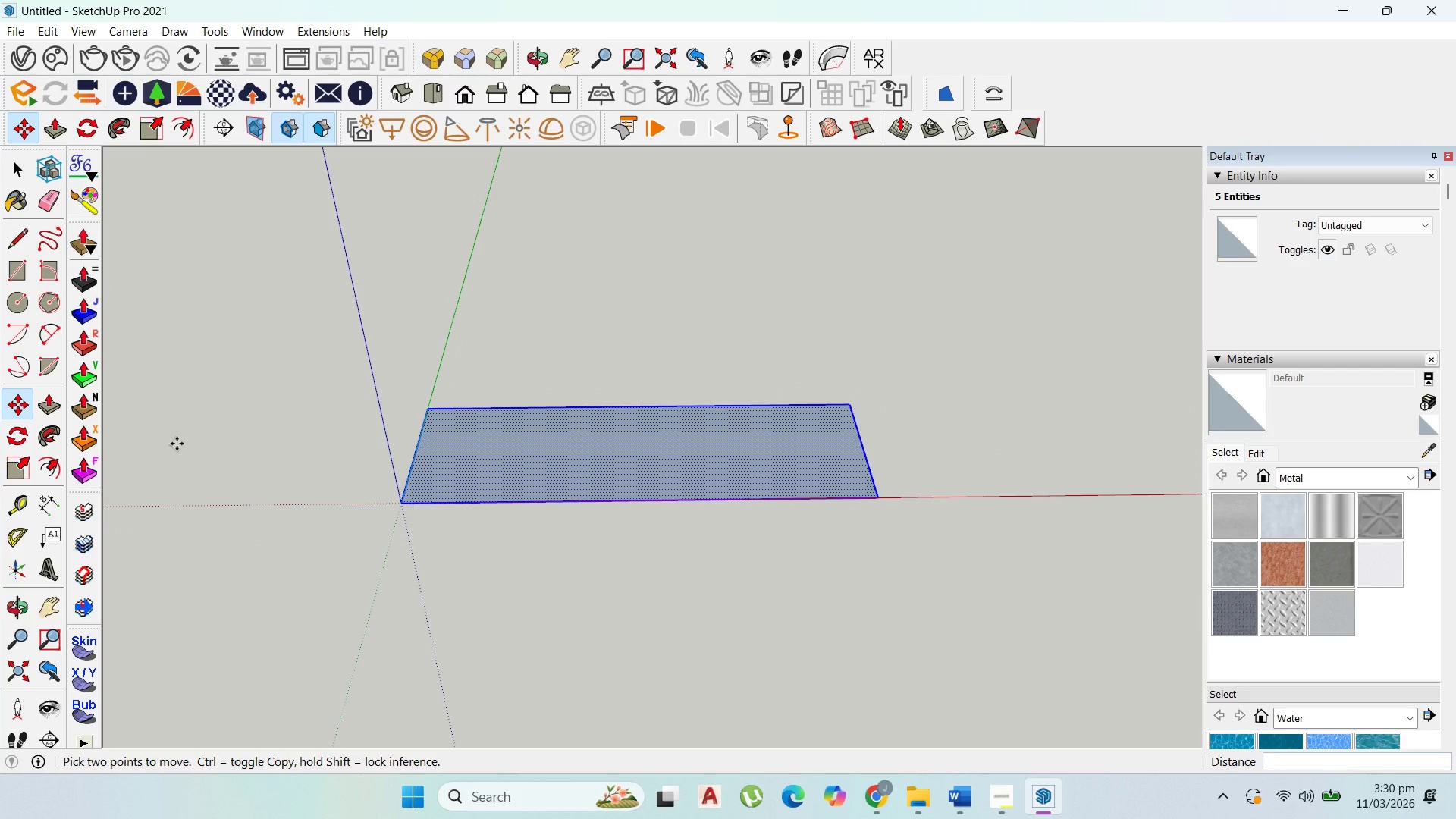 
left_click([12, 168])
 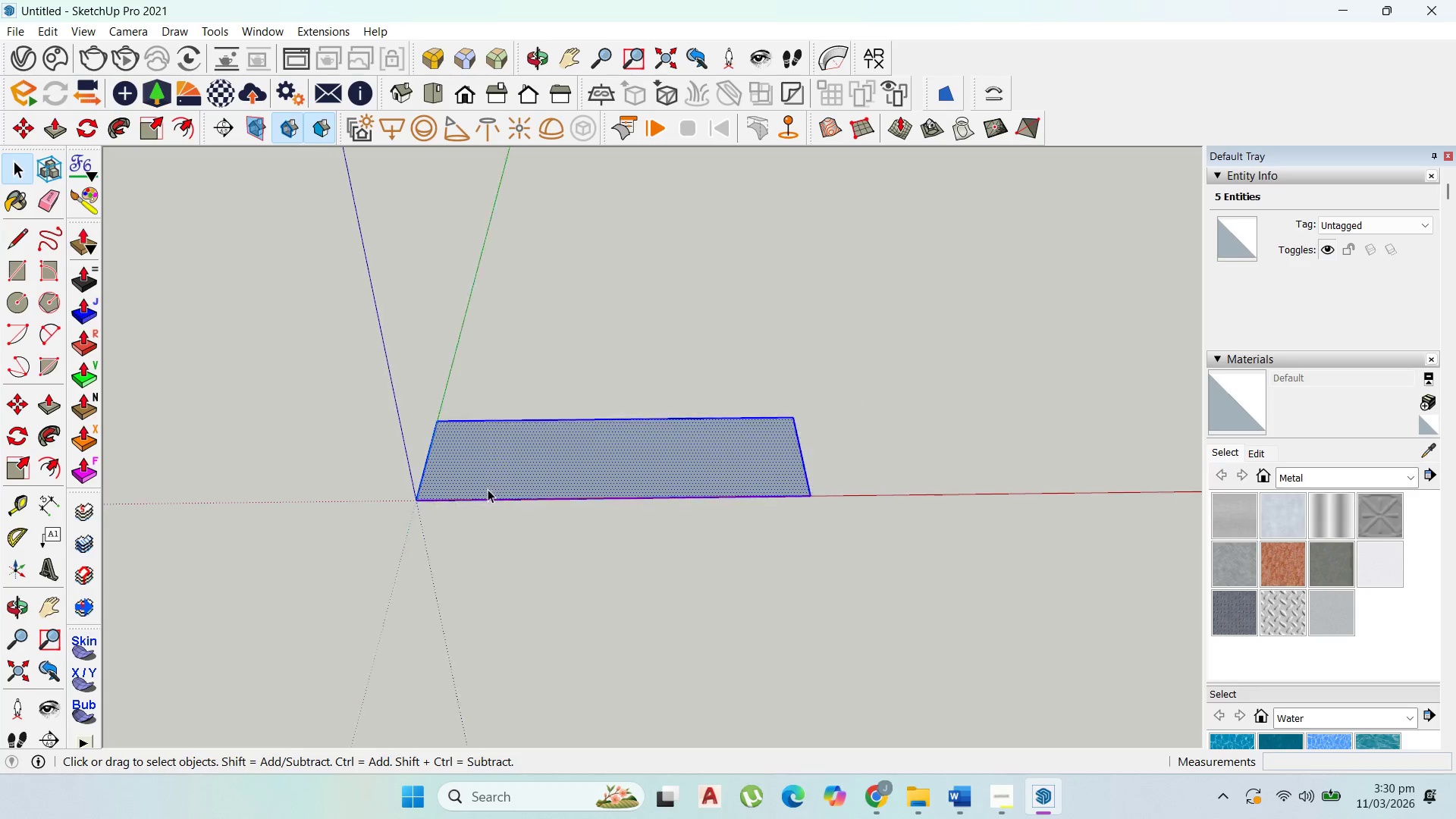 
scroll: coordinate [920, 685], scroll_direction: down, amount: 1.0
 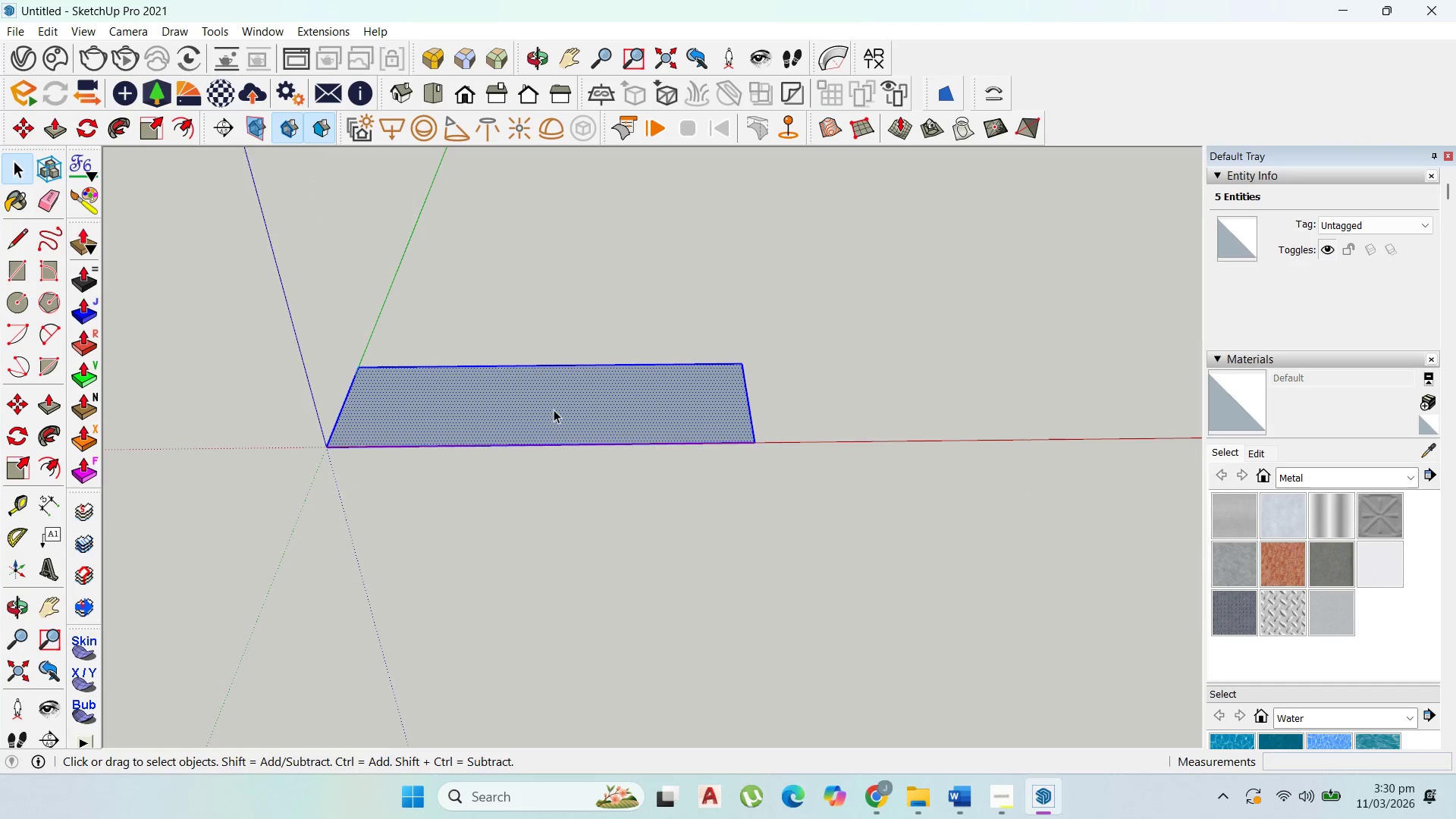 
left_click([554, 409])
 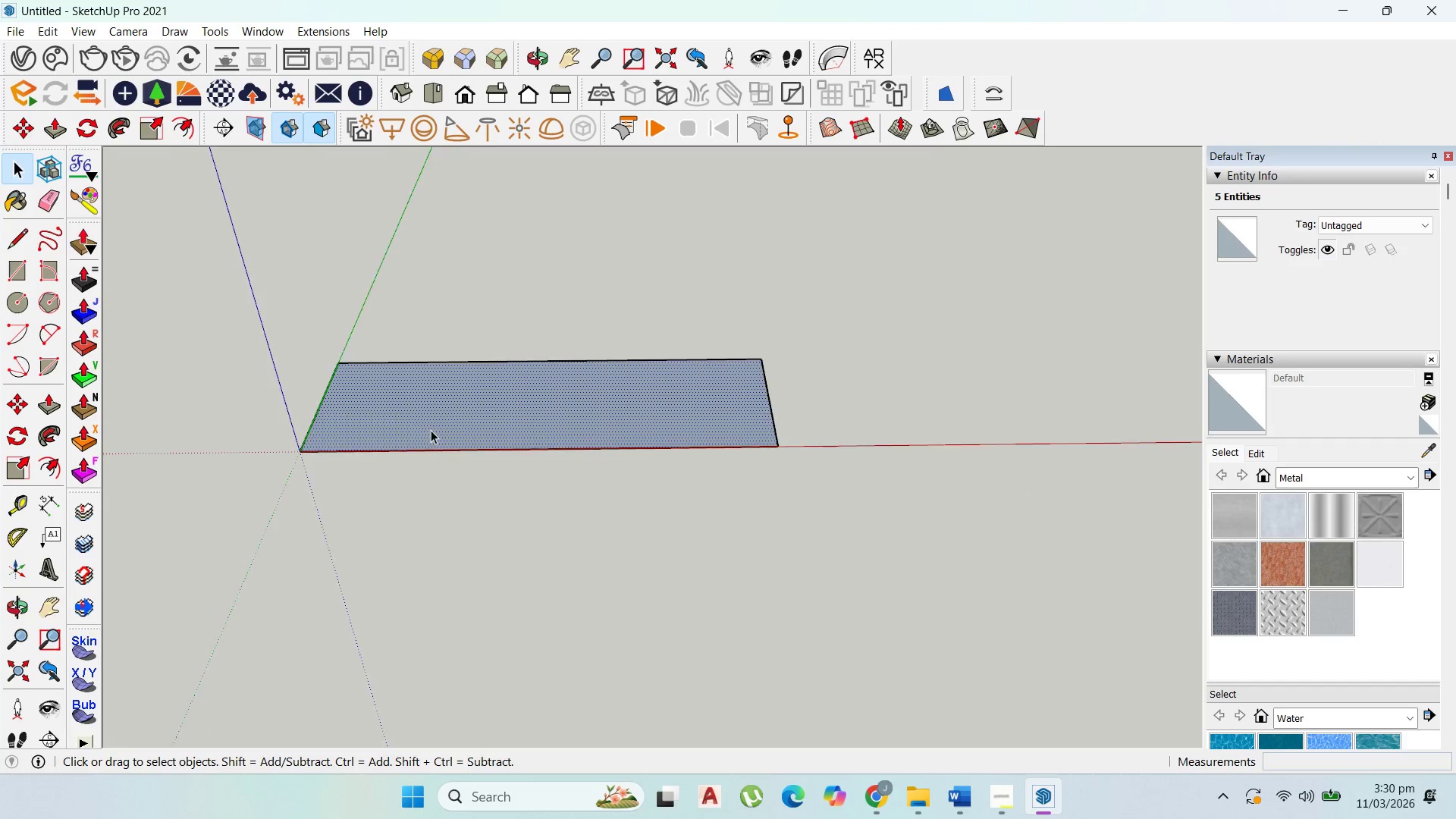 
scroll: coordinate [473, 418], scroll_direction: up, amount: 4.0
 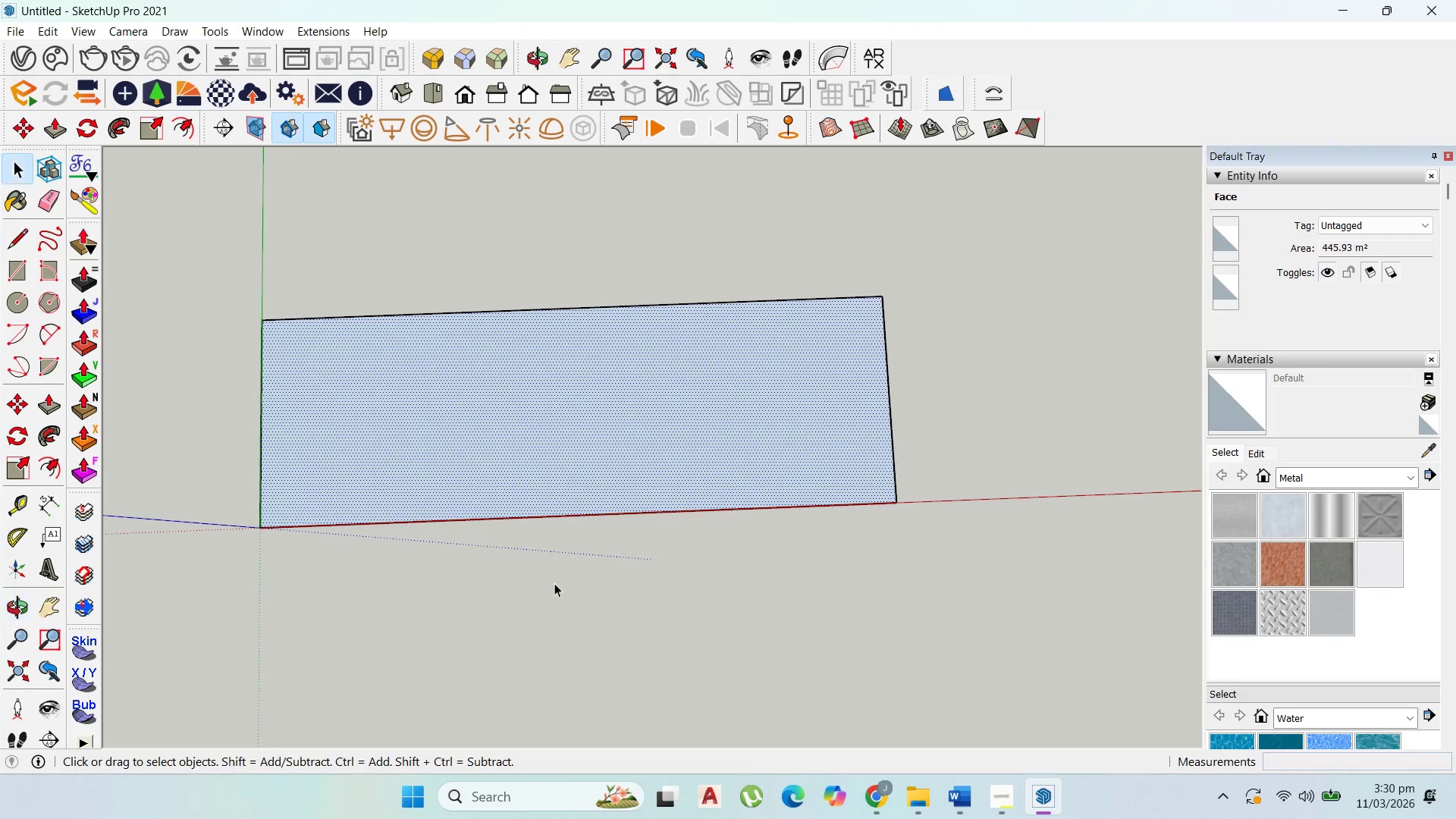 
scroll: coordinate [582, 502], scroll_direction: down, amount: 2.0
 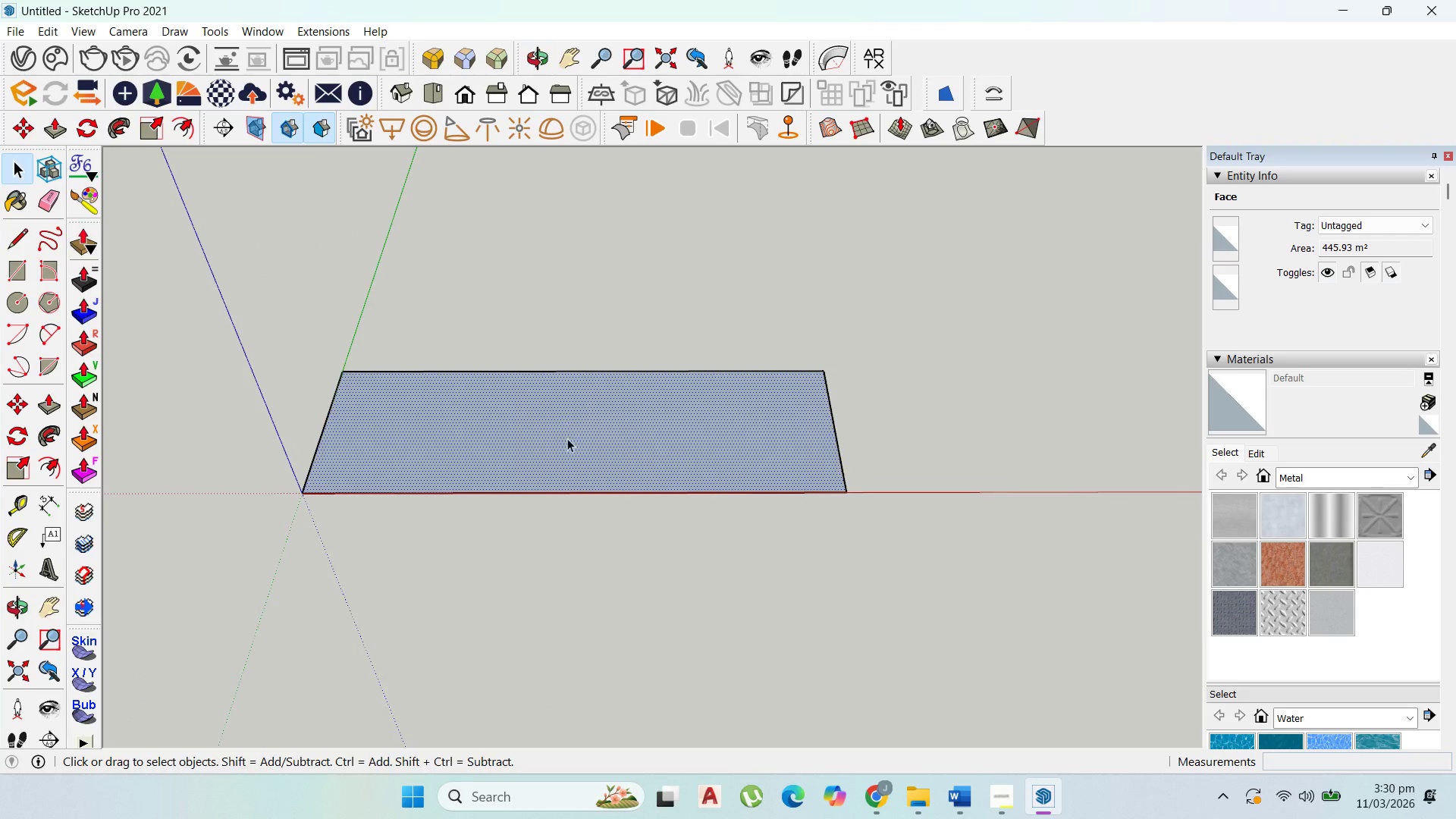 
double_click([566, 434])
 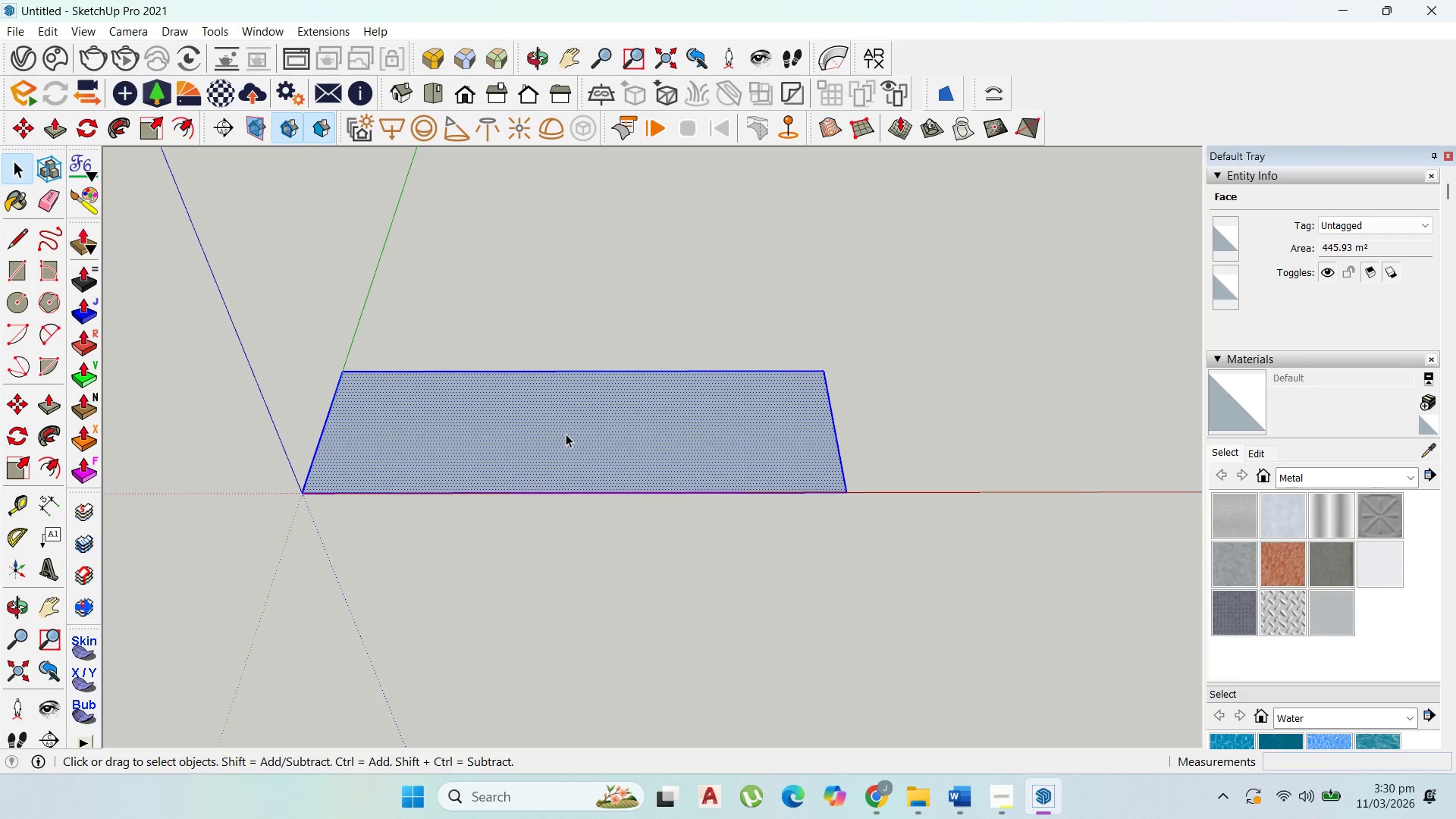 
triple_click([566, 434])
 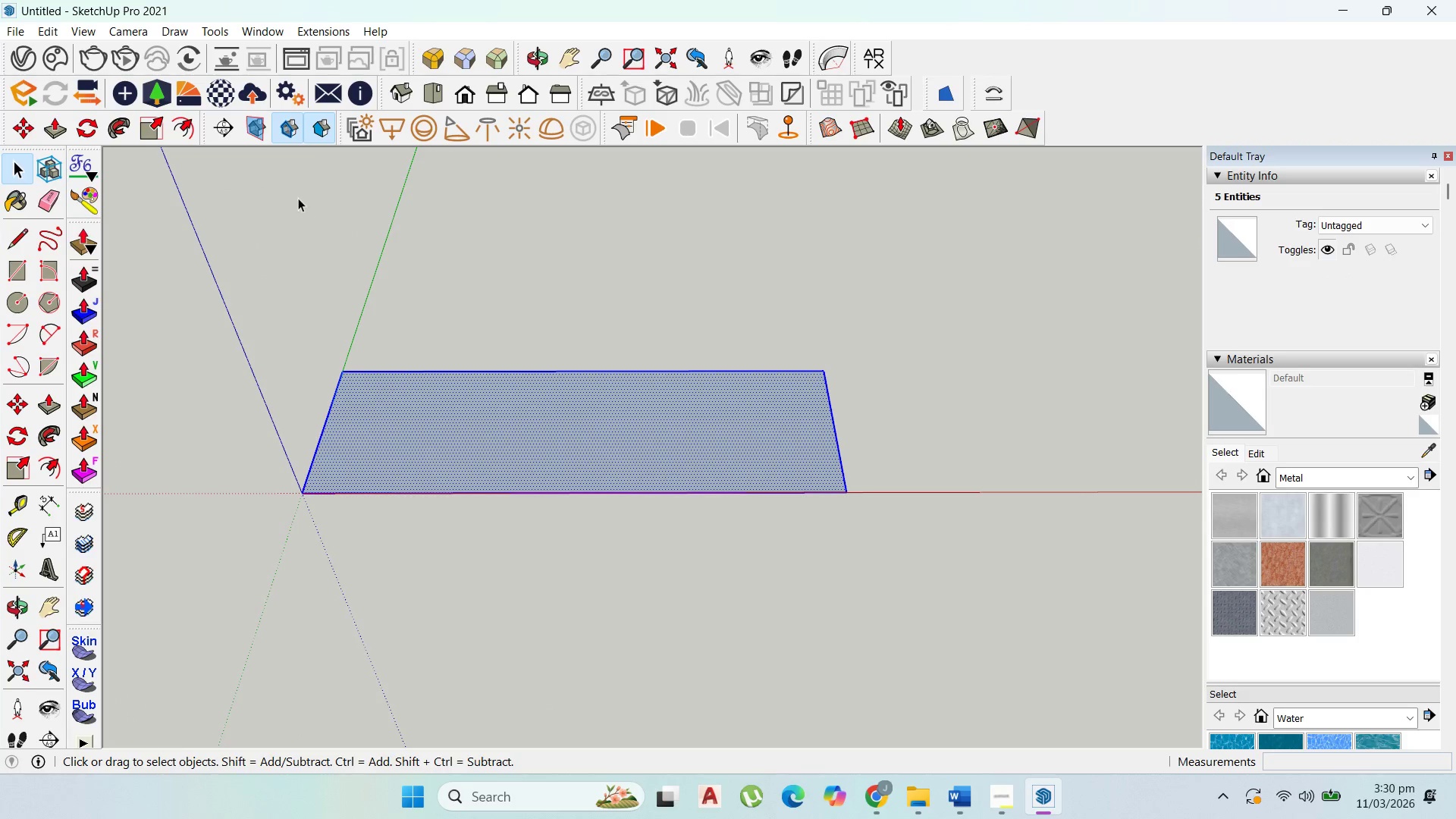 
left_click([184, 115])
 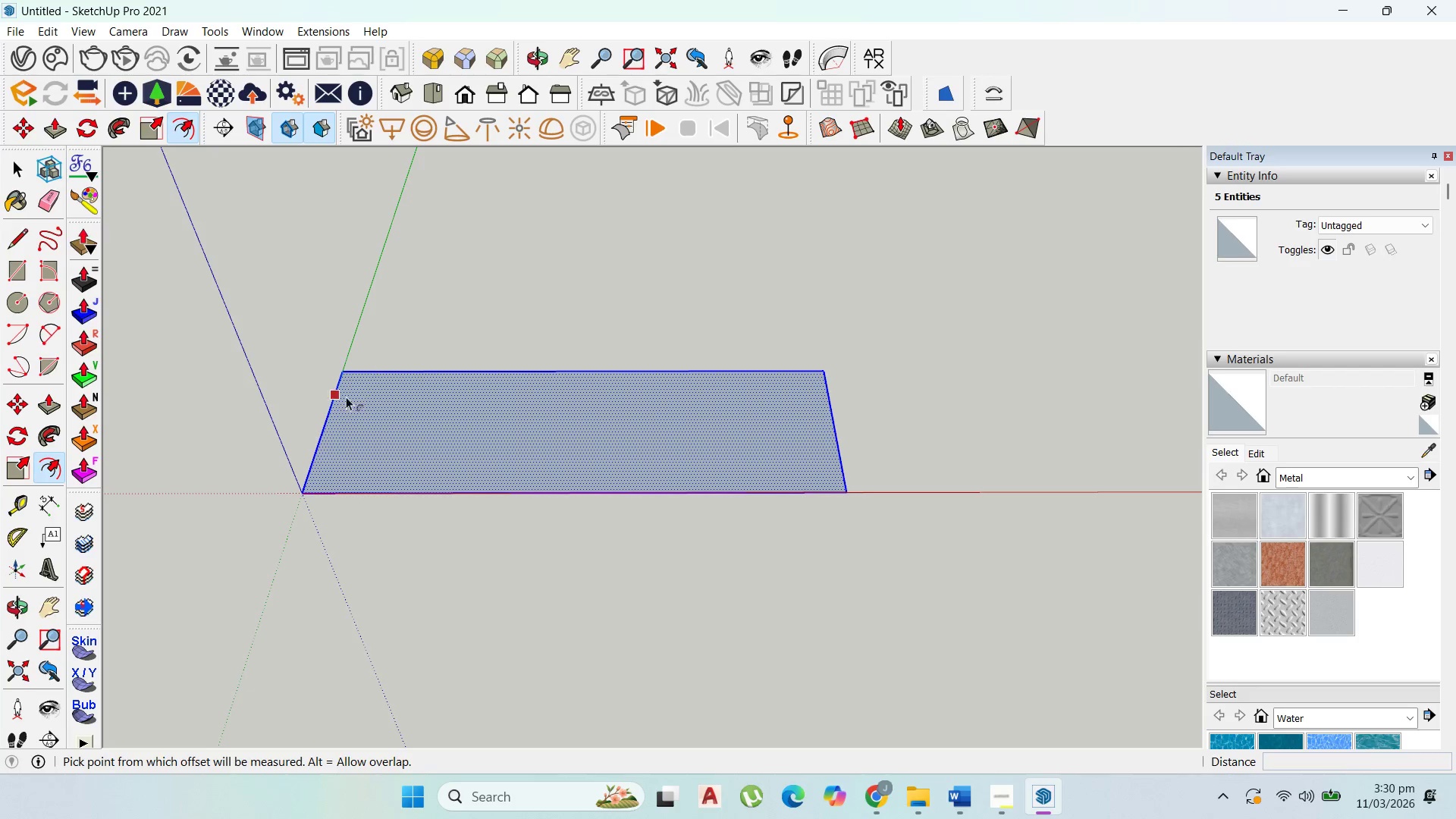 
left_click_drag(start_coordinate=[323, 446], to_coordinate=[365, 456])
 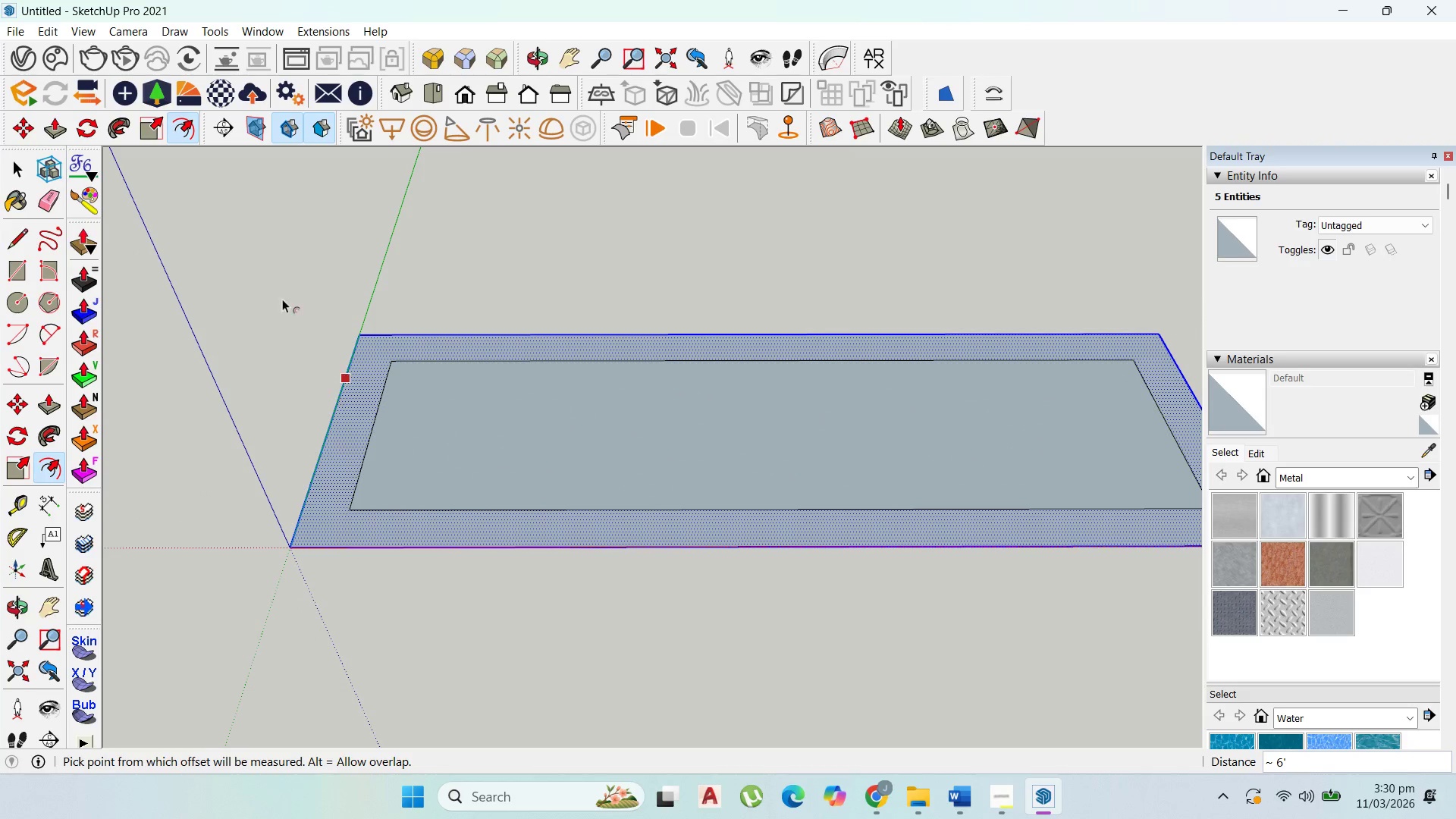 
scroll: coordinate [323, 446], scroll_direction: up, amount: 7.0
 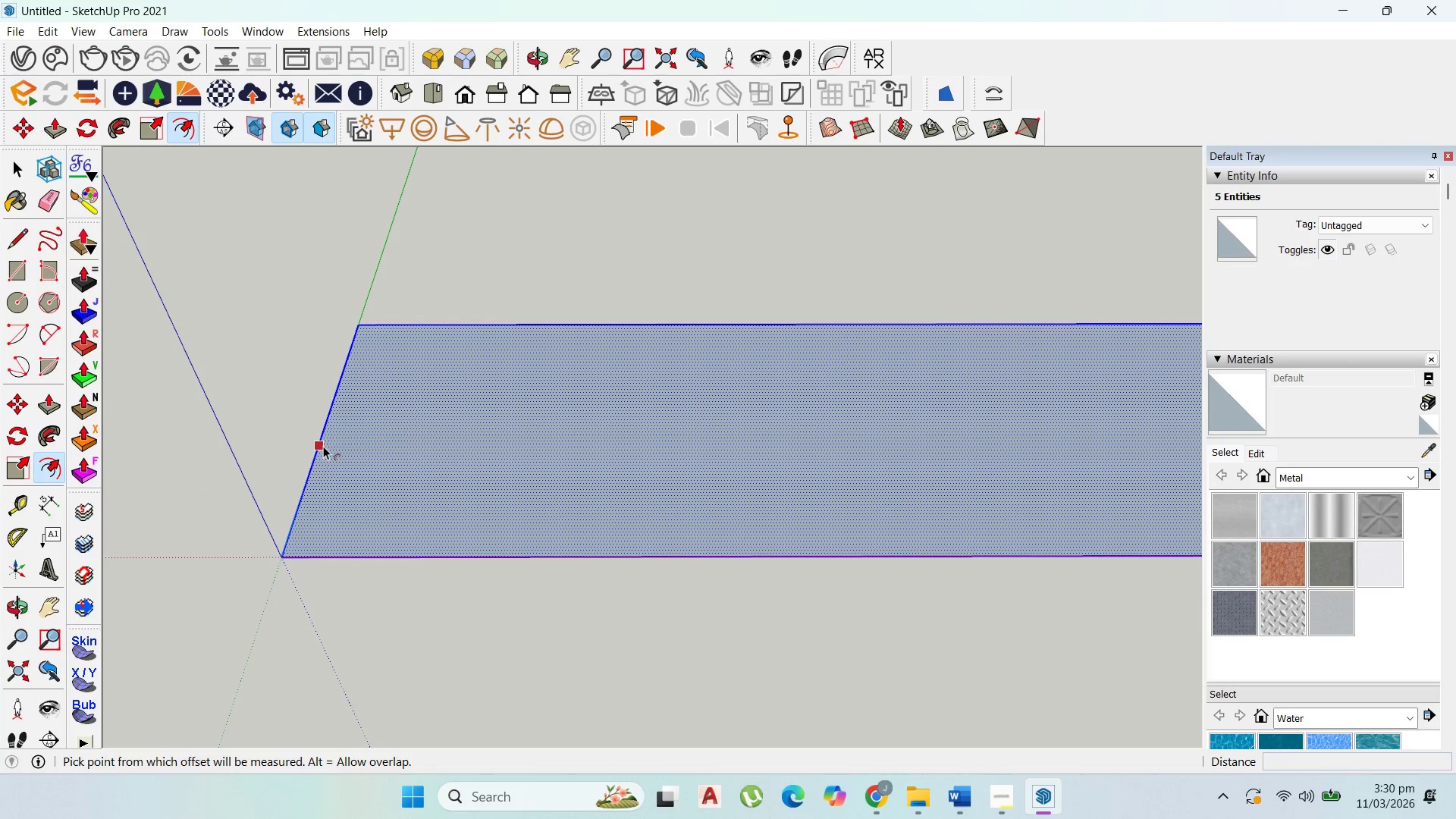 
scroll: coordinate [370, 456], scroll_direction: down, amount: 1.0
 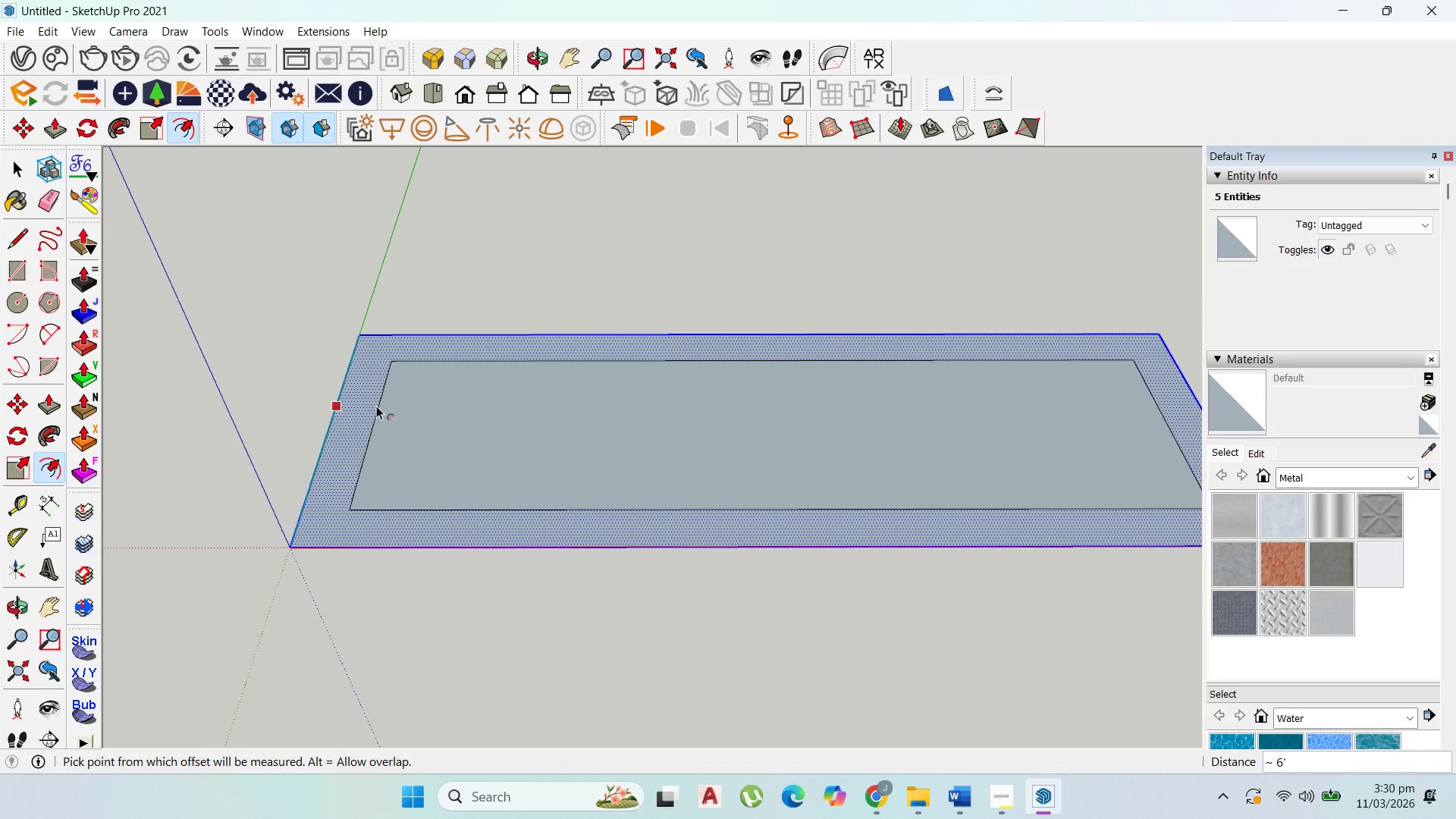 
key(Control+Z)
 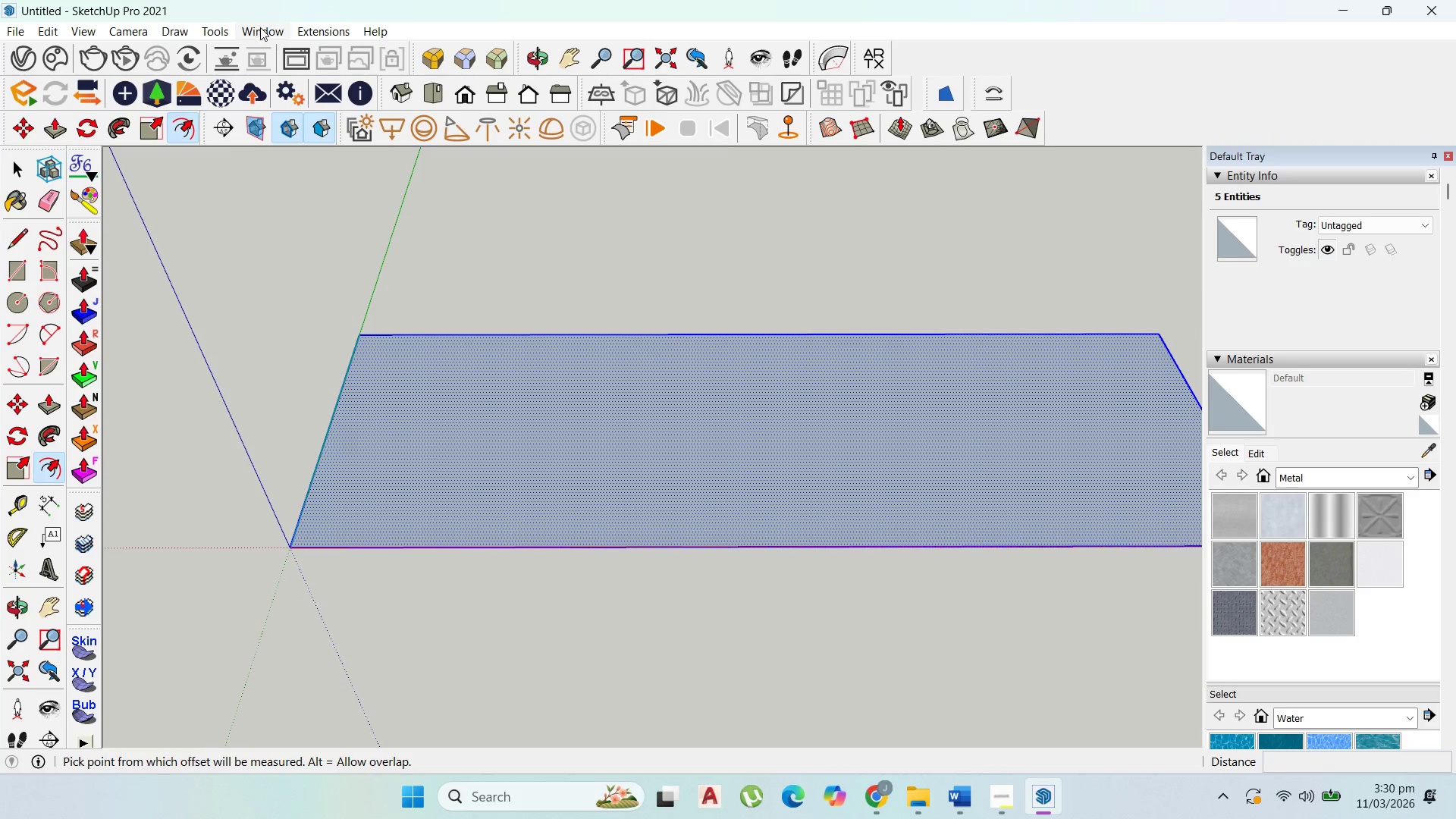 
left_click([262, 30])
 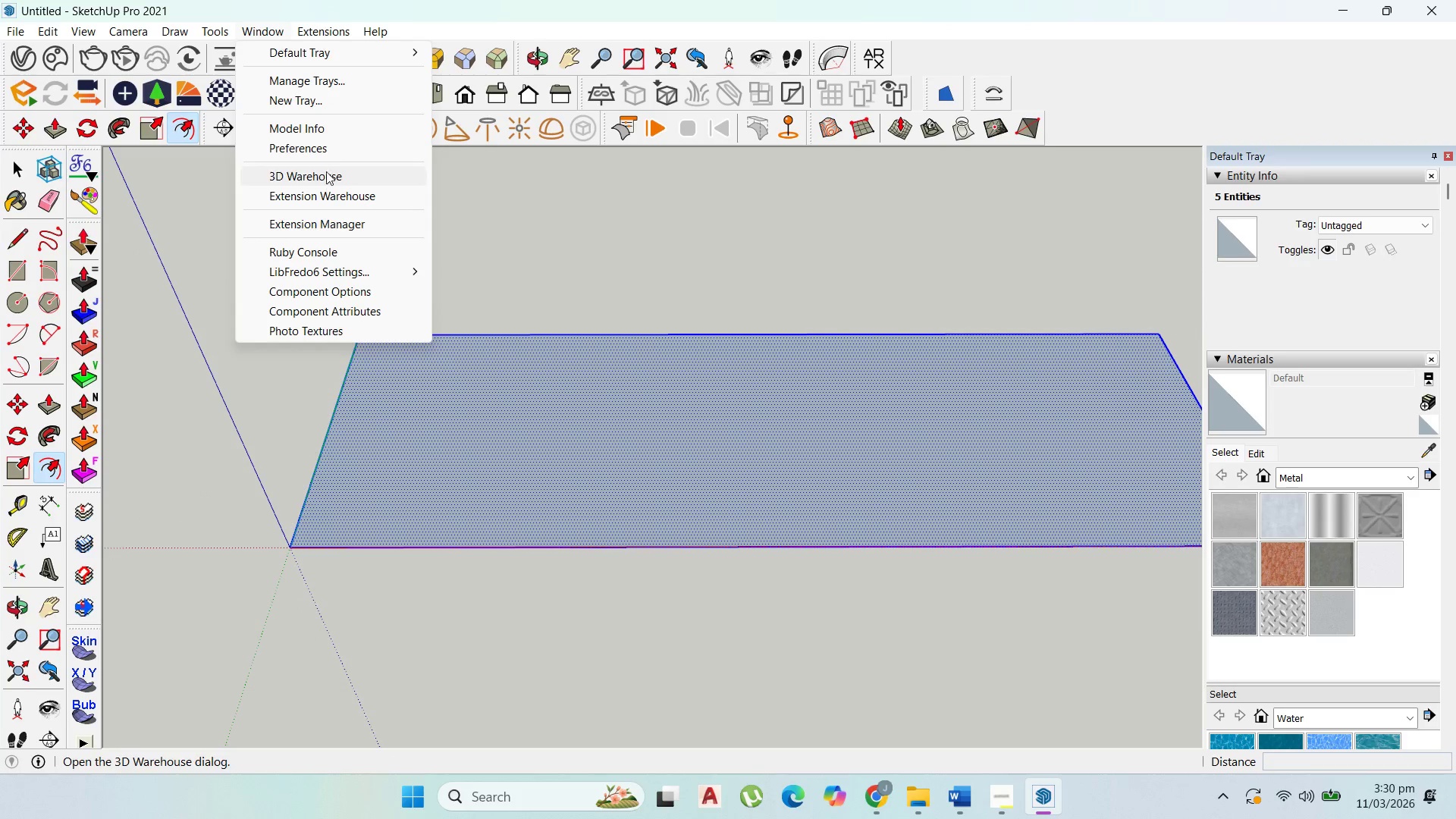 
left_click([329, 127])
 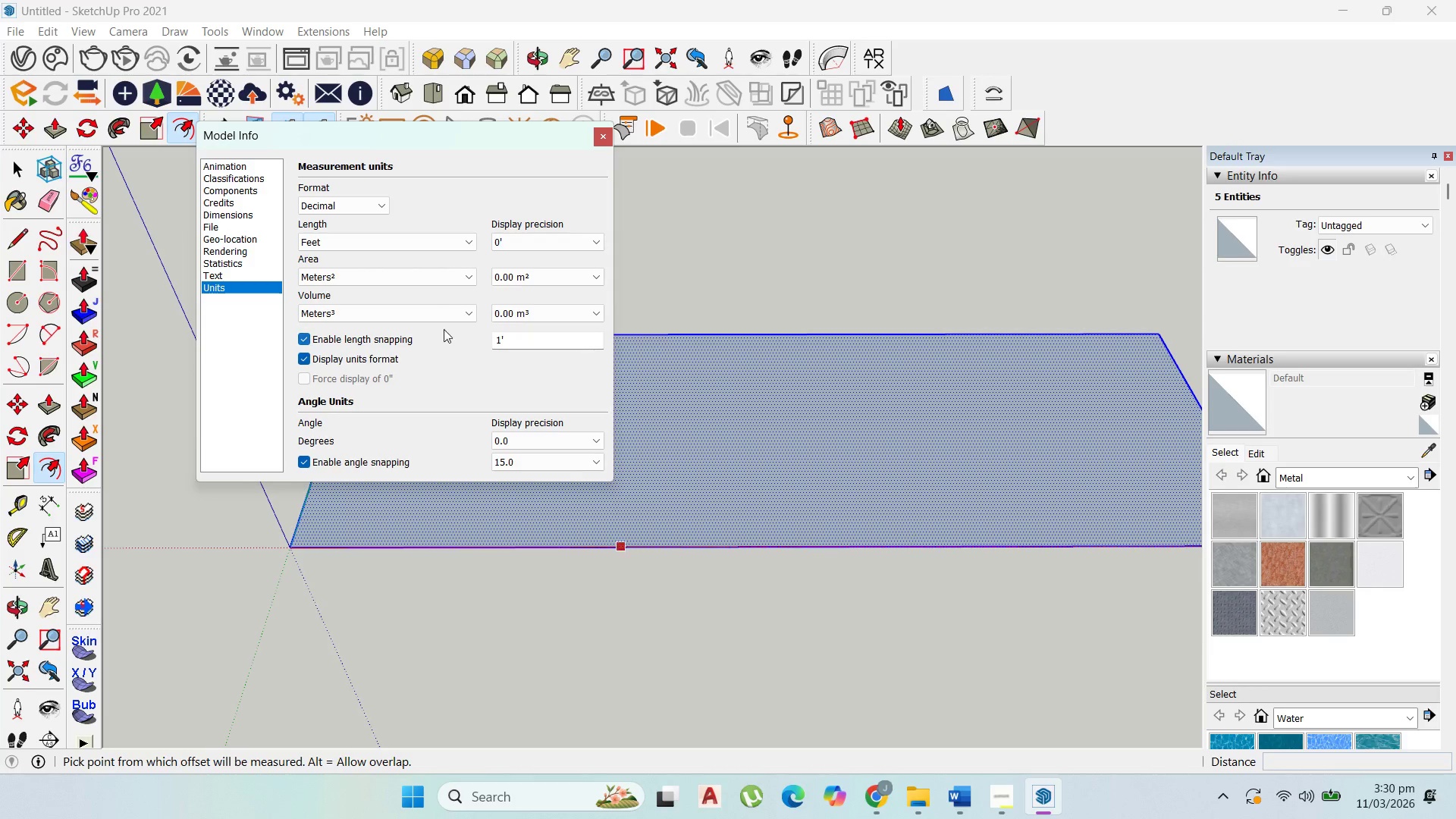 
left_click([433, 246])
 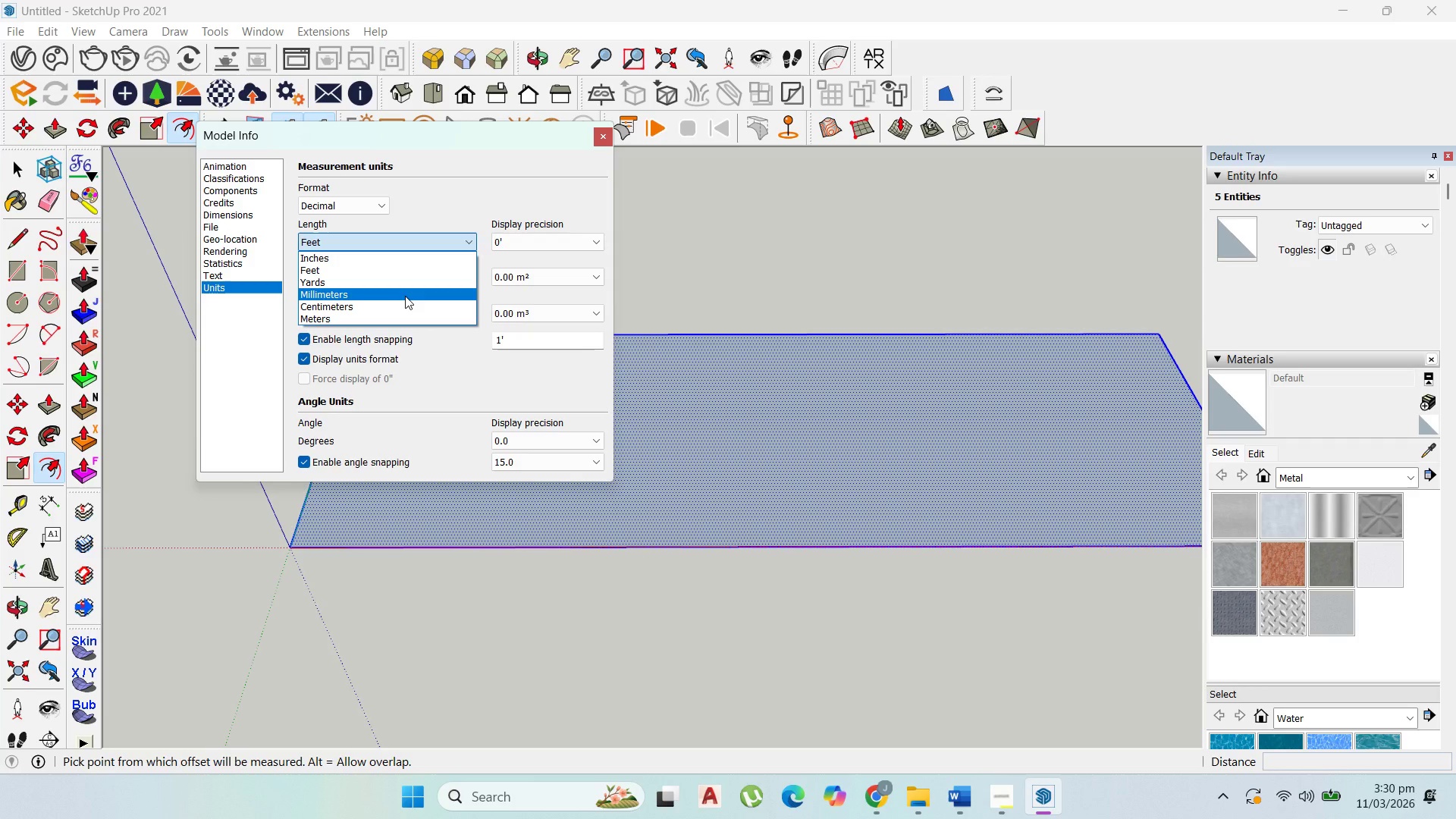 
left_click([405, 296])
 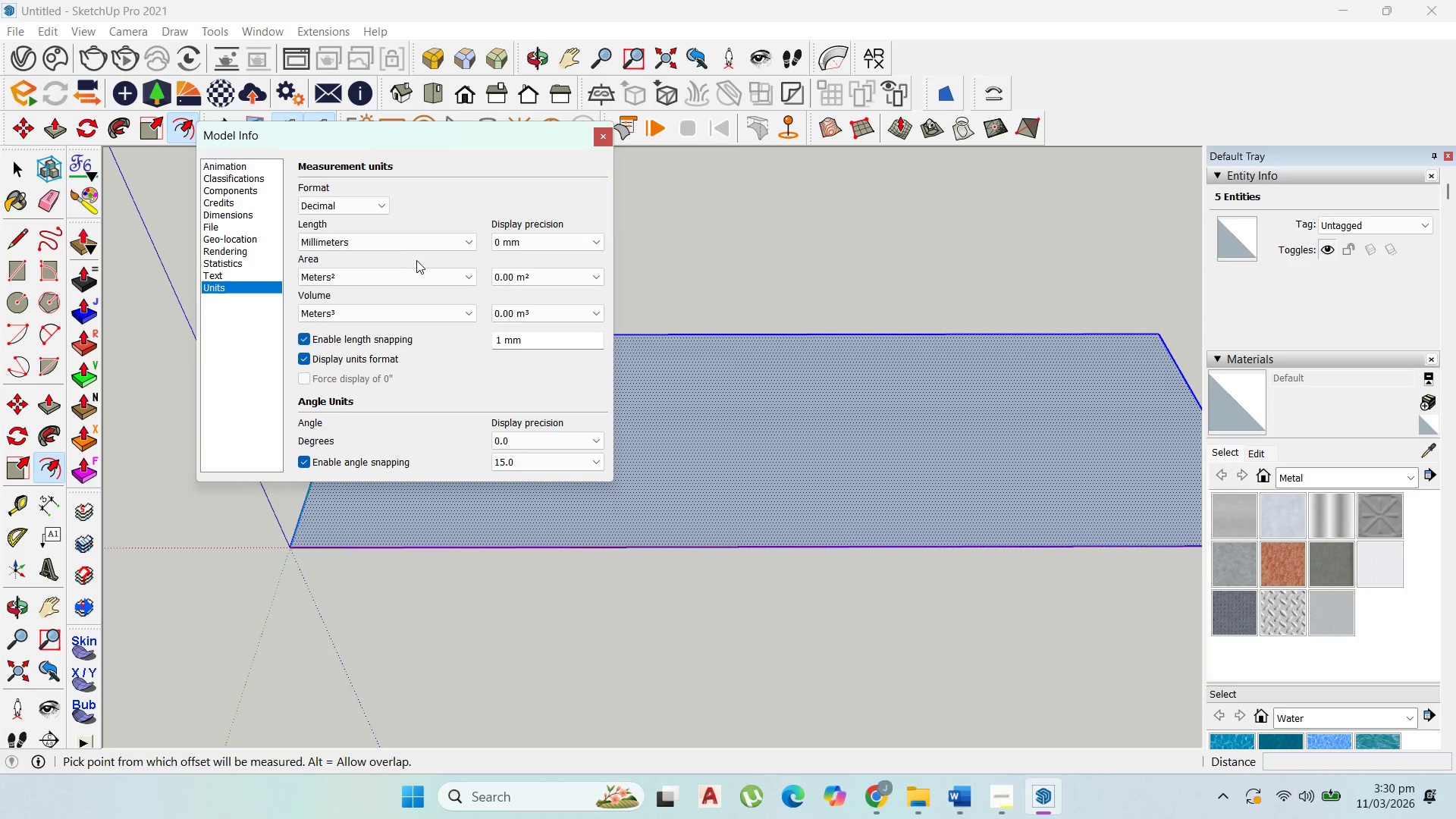 
left_click([411, 242])
 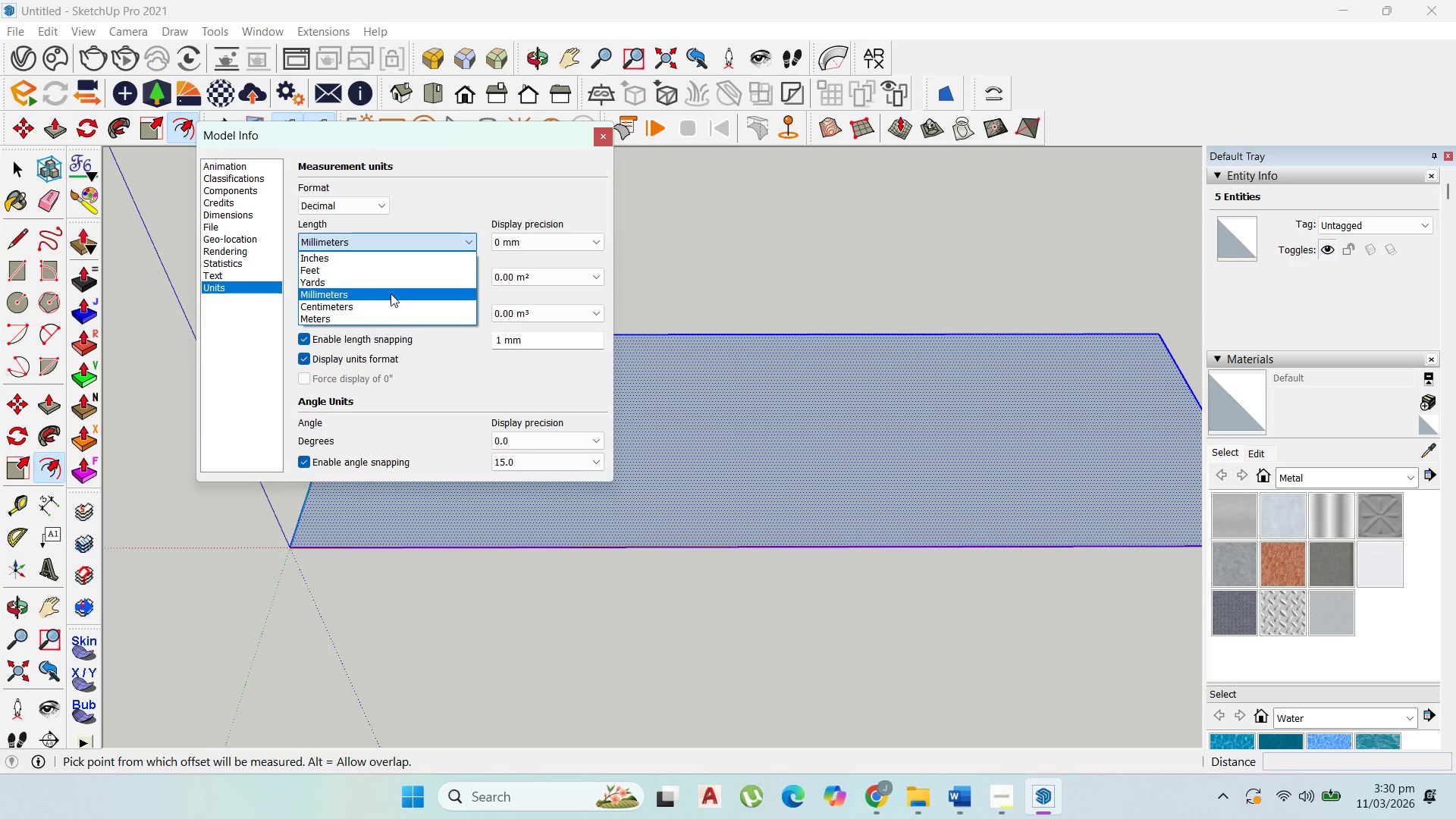 
left_click([390, 294])
 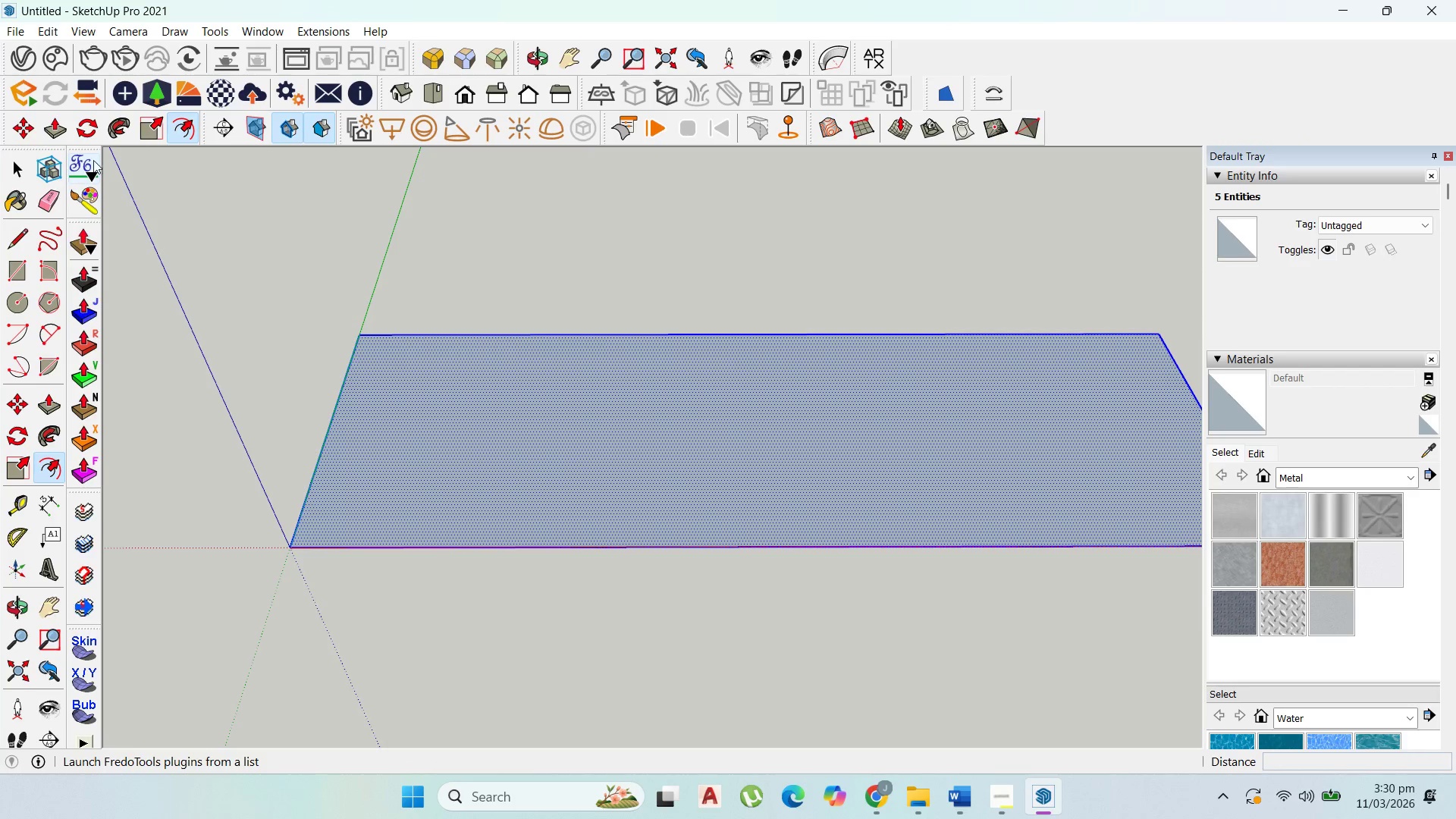 
wait(5.16)
 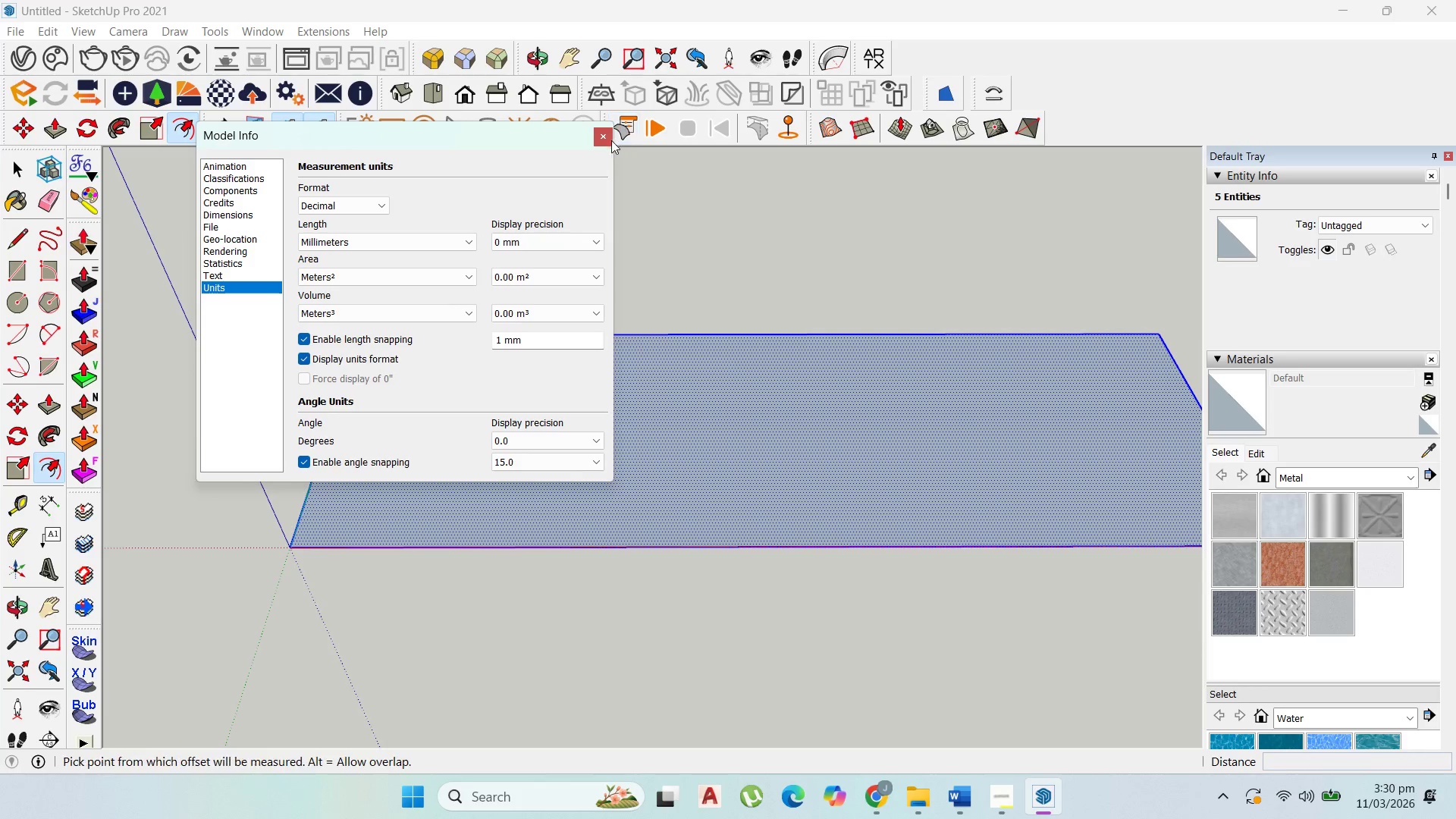 
left_click([337, 410])
 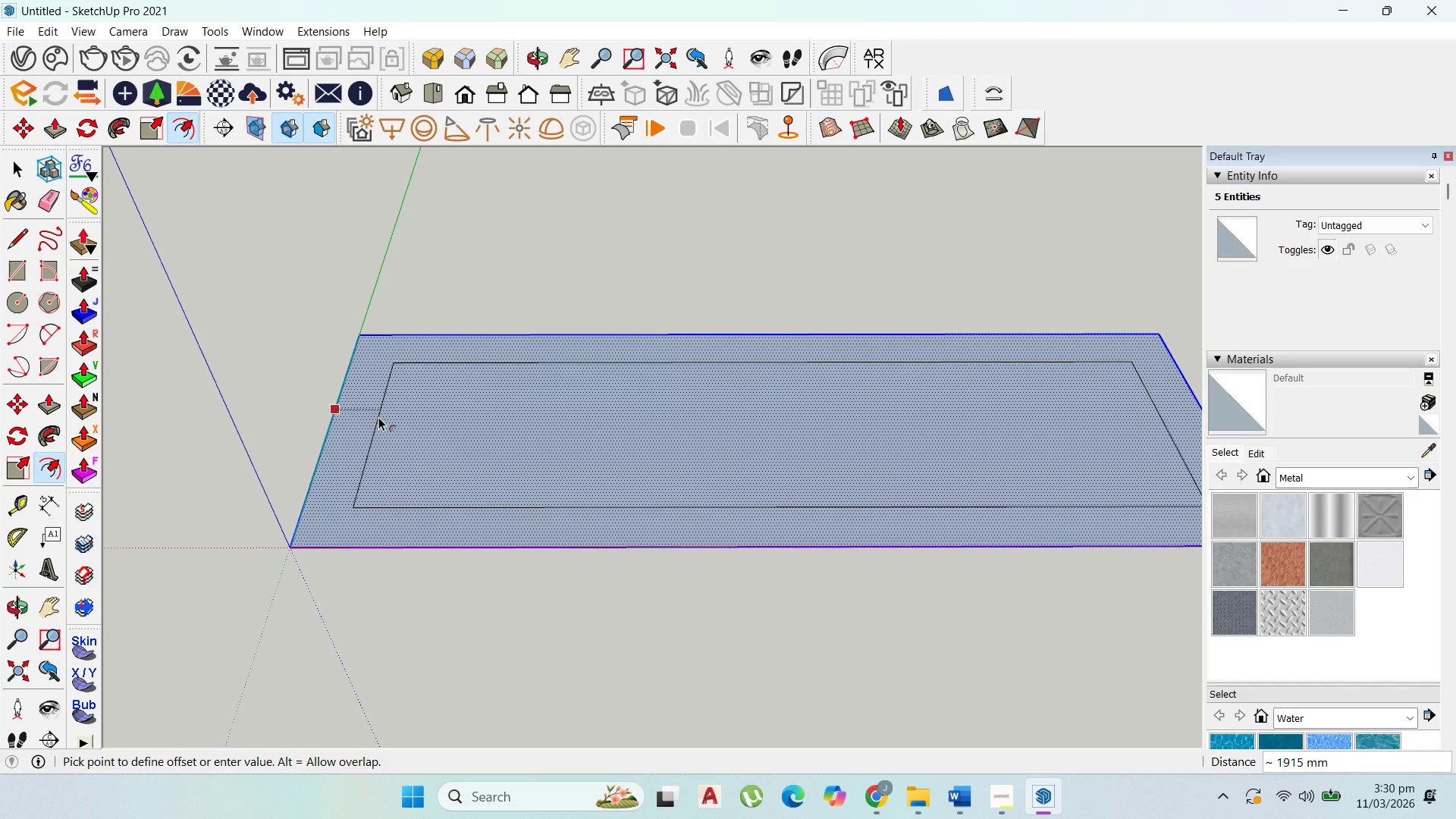 
wait(6.42)
 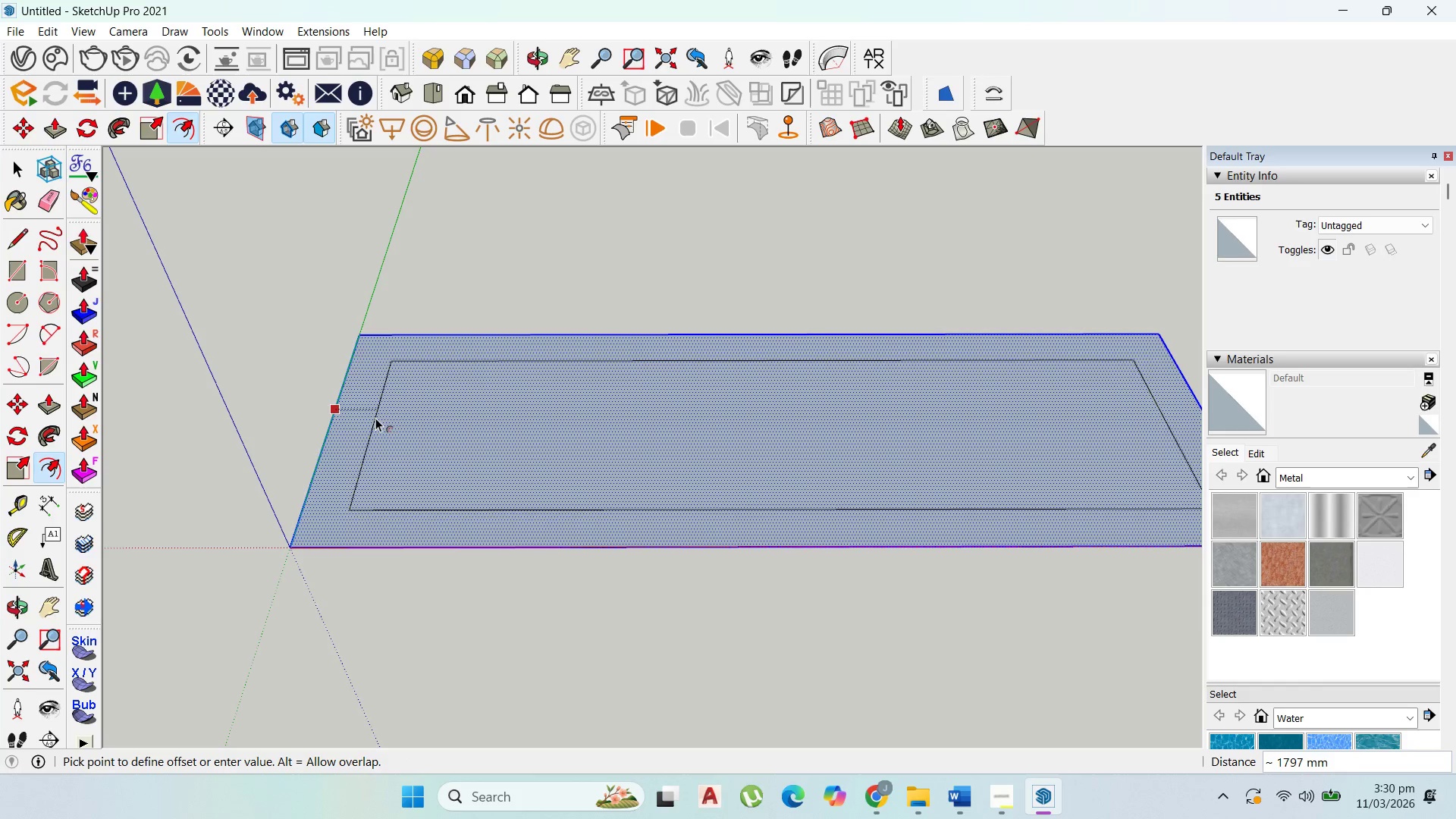 
scroll: coordinate [364, 395], scroll_direction: down, amount: 5.0
 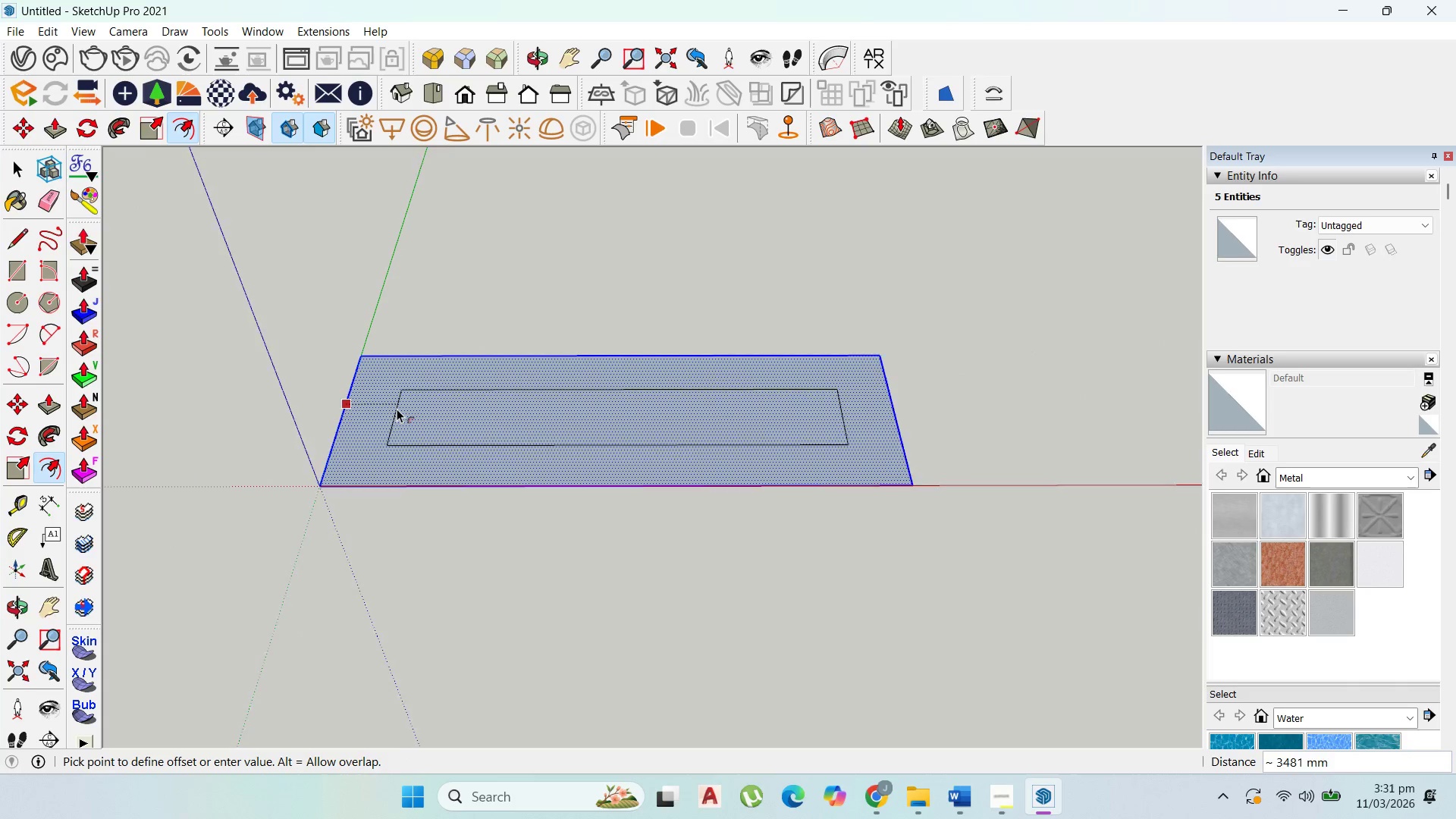 
scroll: coordinate [366, 378], scroll_direction: up, amount: 6.0
 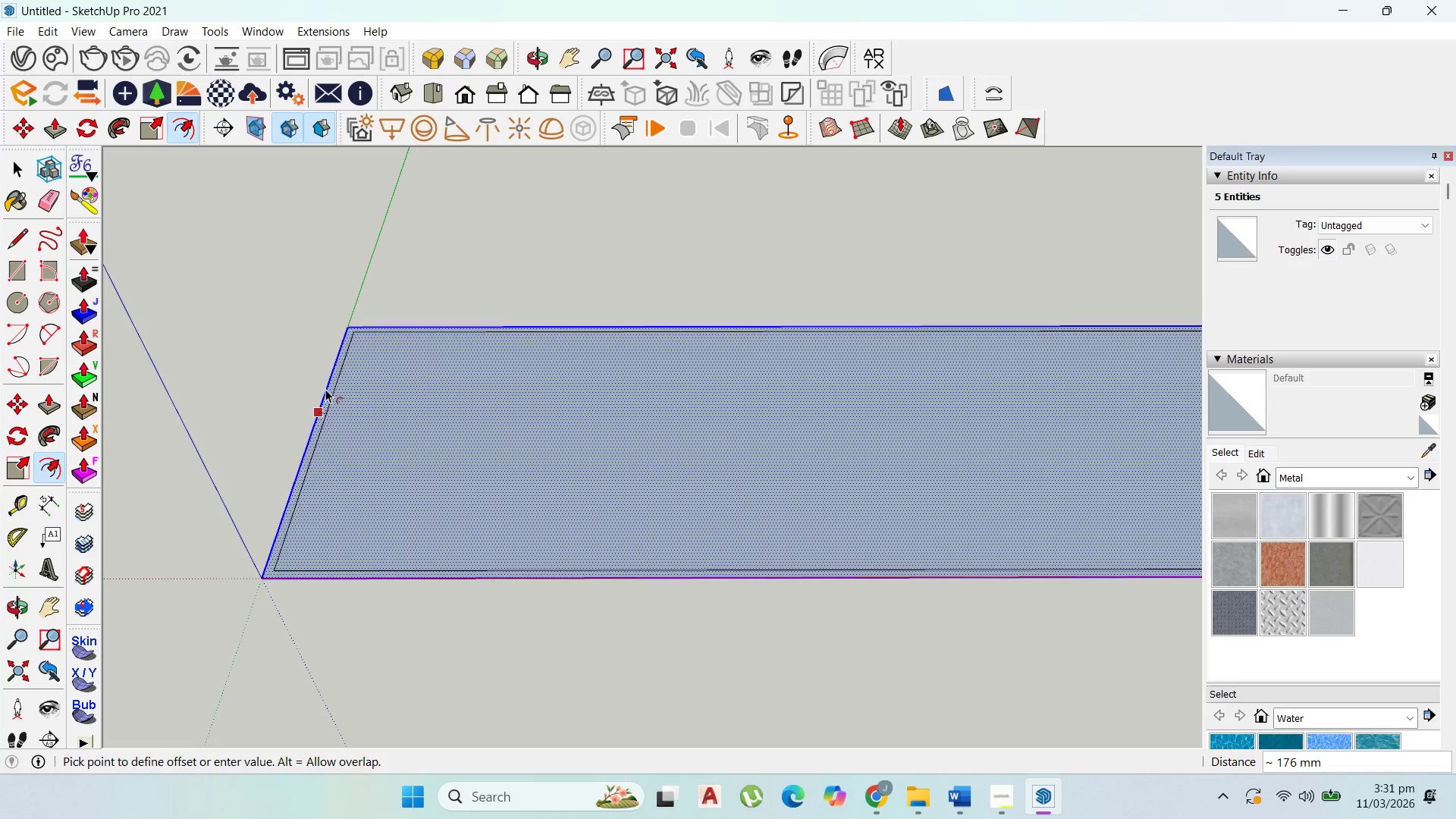 
wait(5.29)
 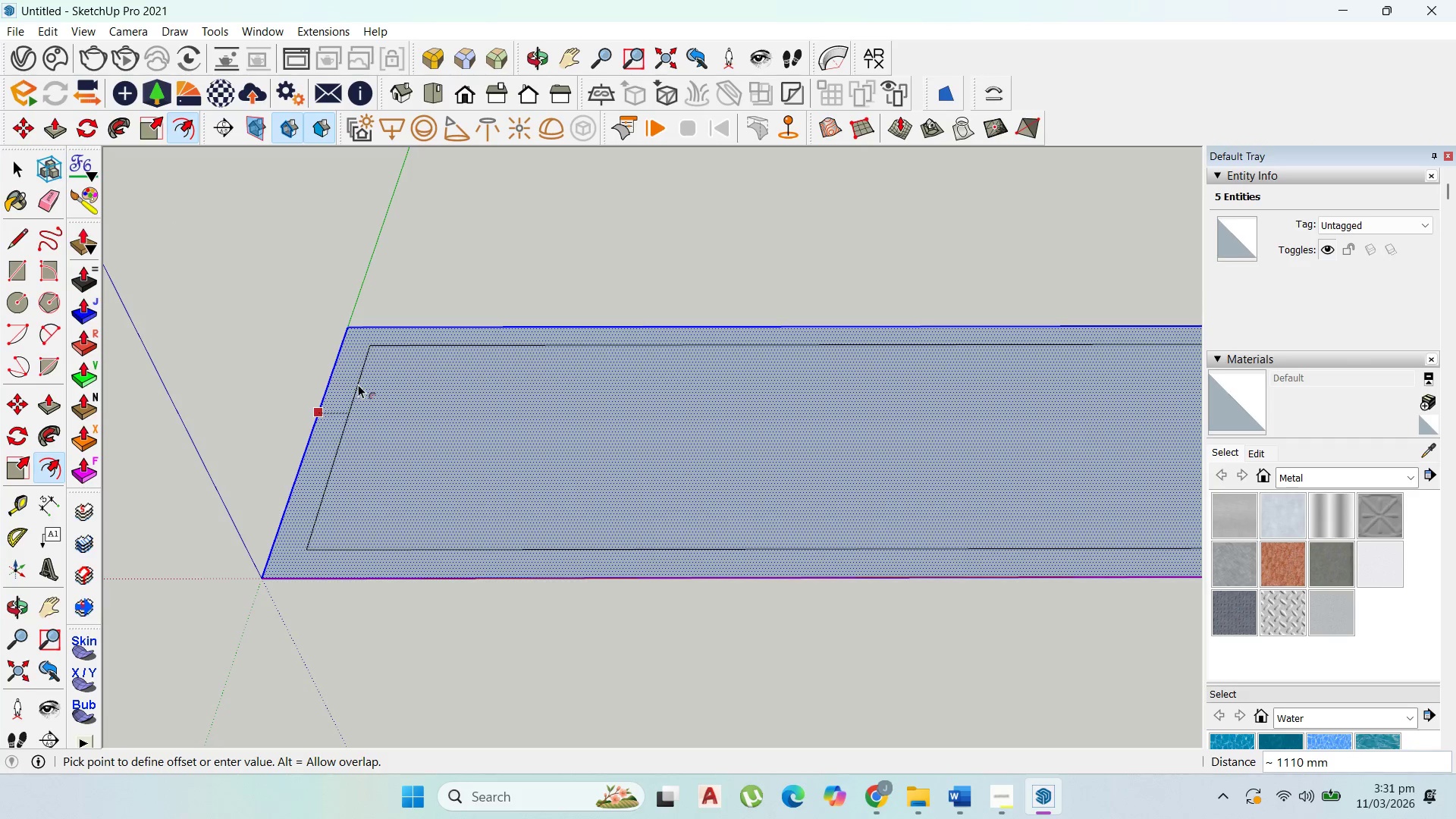 
left_click([14, 165])
 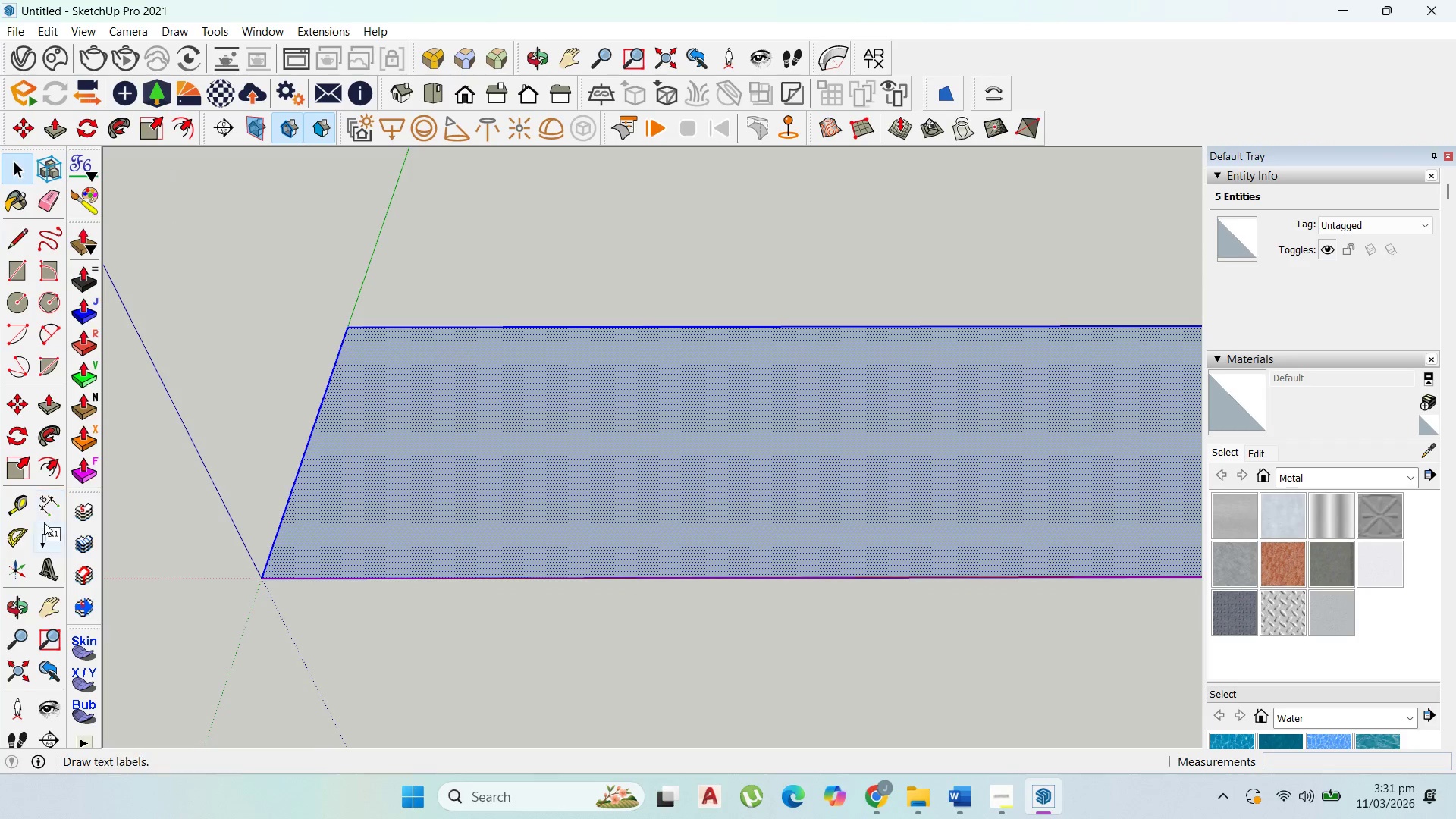 
left_click_drag(start_coordinate=[20, 513], to_coordinate=[52, 510])
 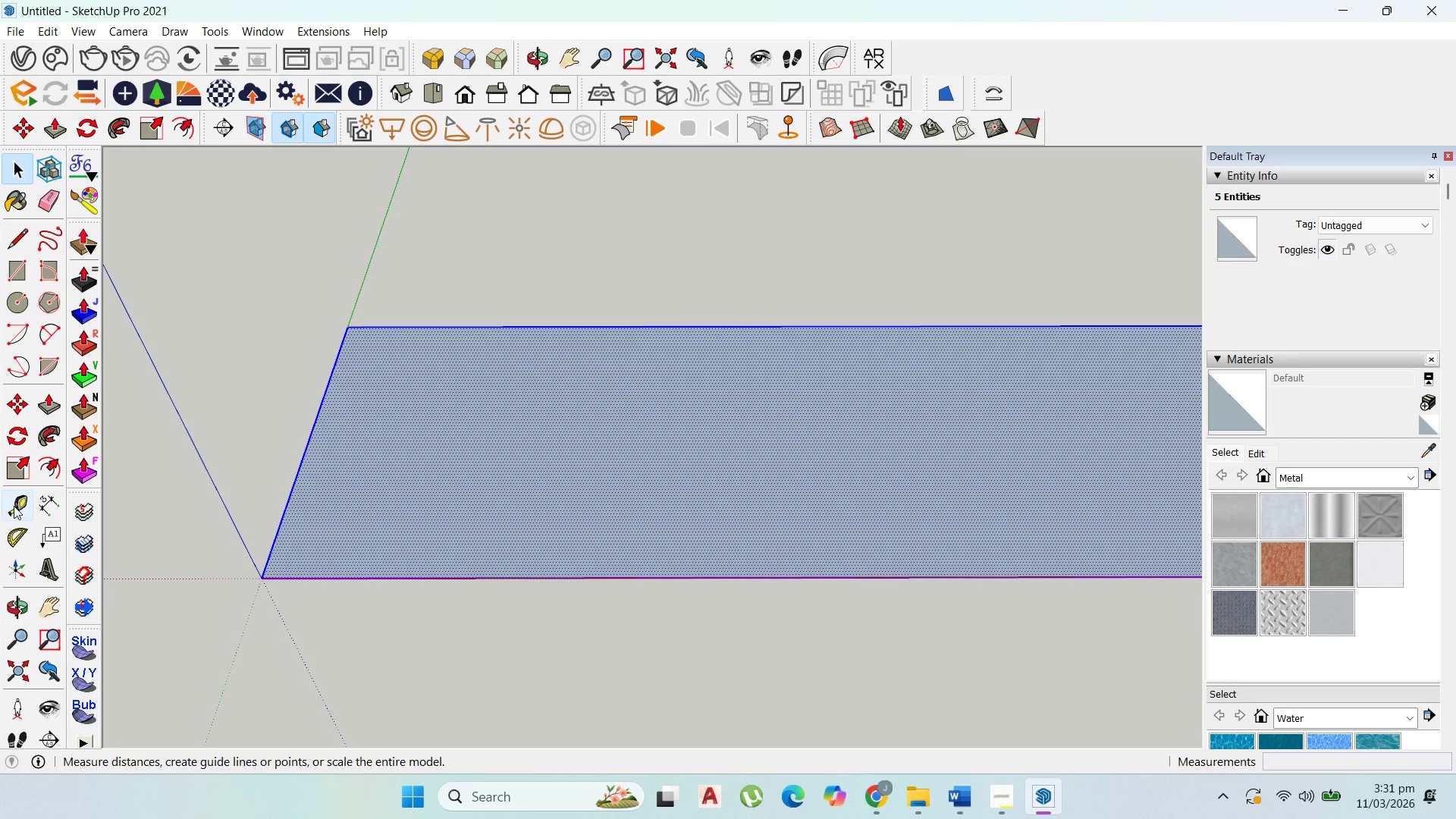 
left_click_drag(start_coordinate=[462, 323], to_coordinate=[462, 332])
 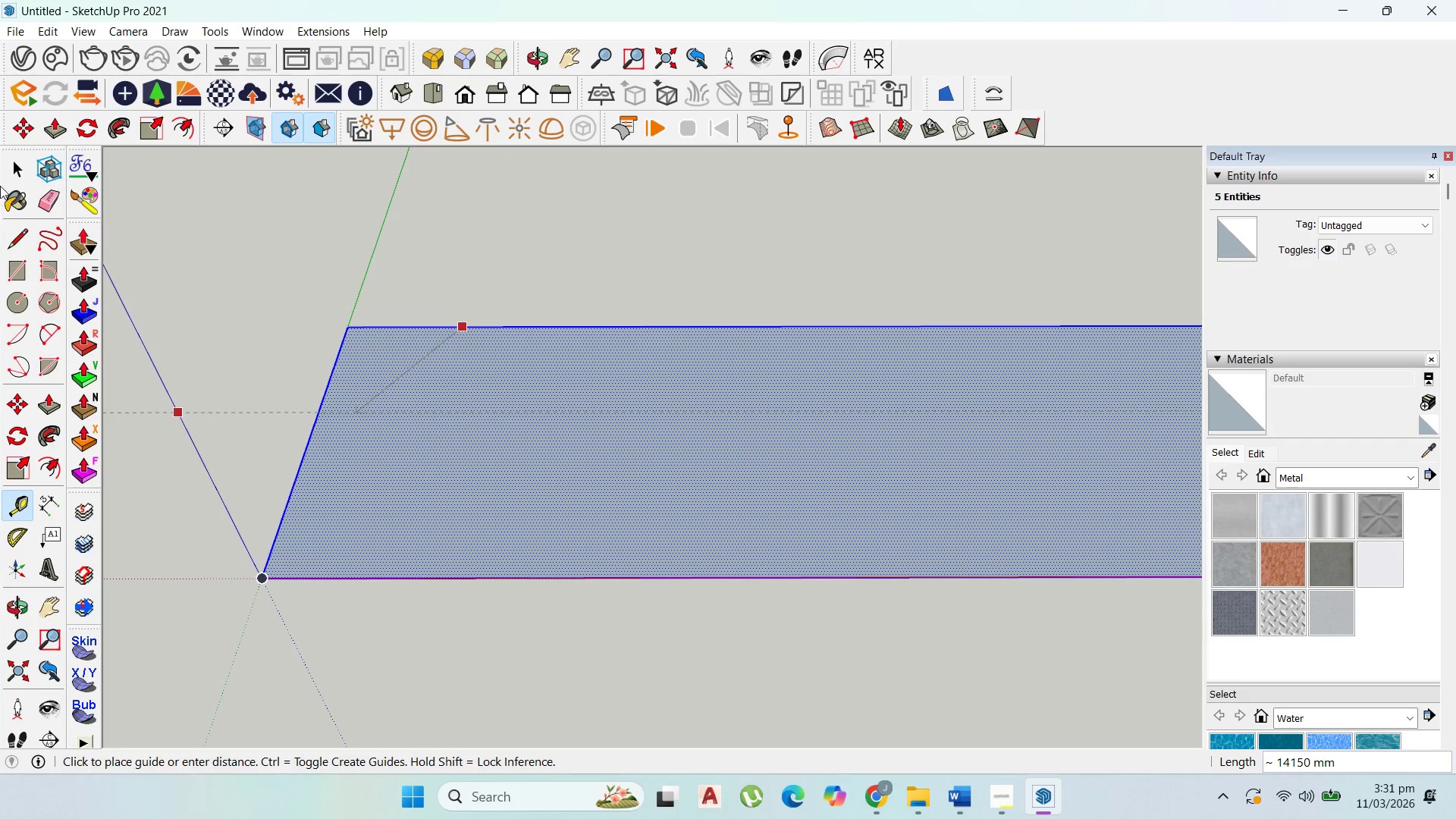 
left_click([16, 164])
 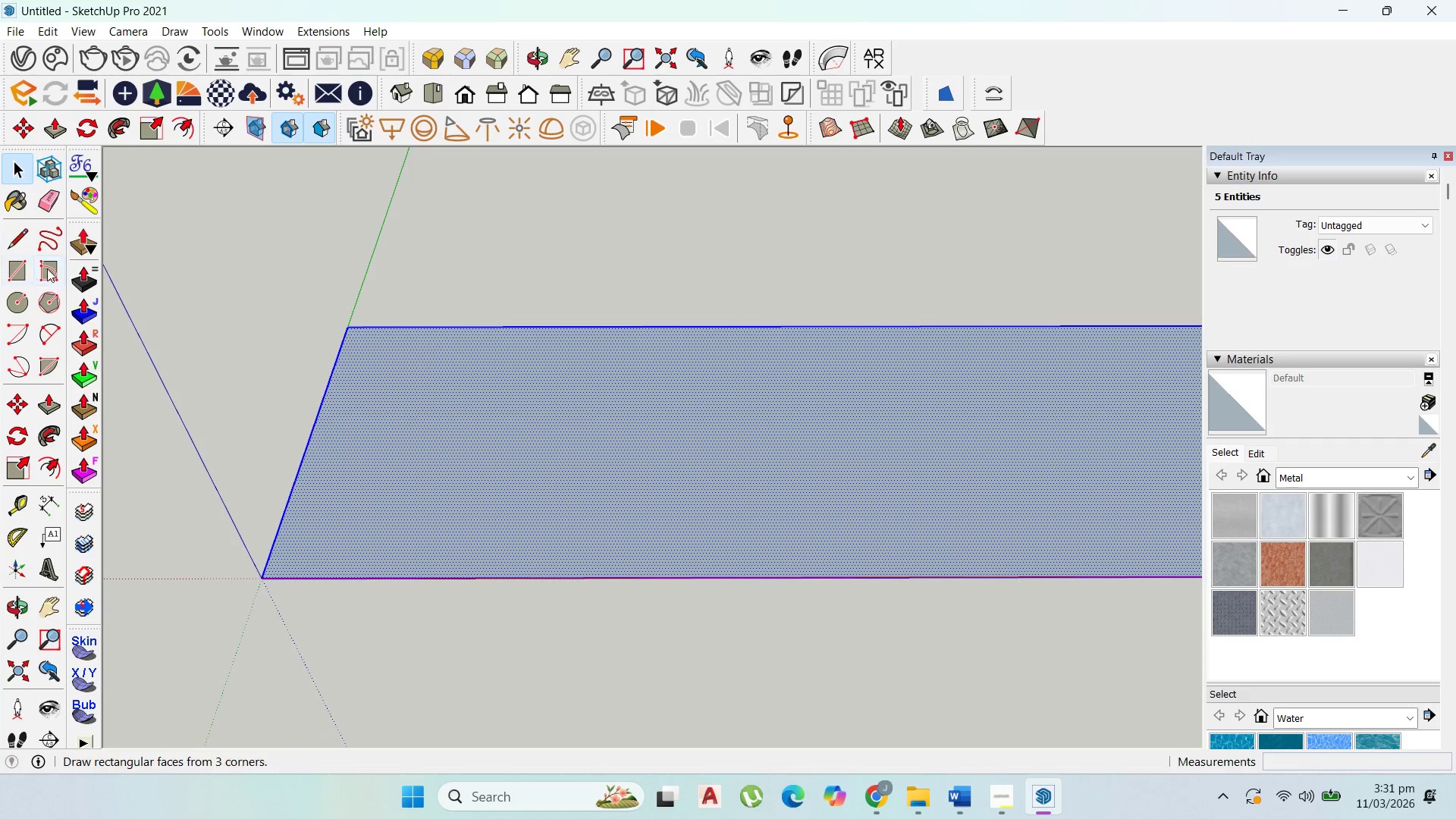 
left_click([177, 127])
 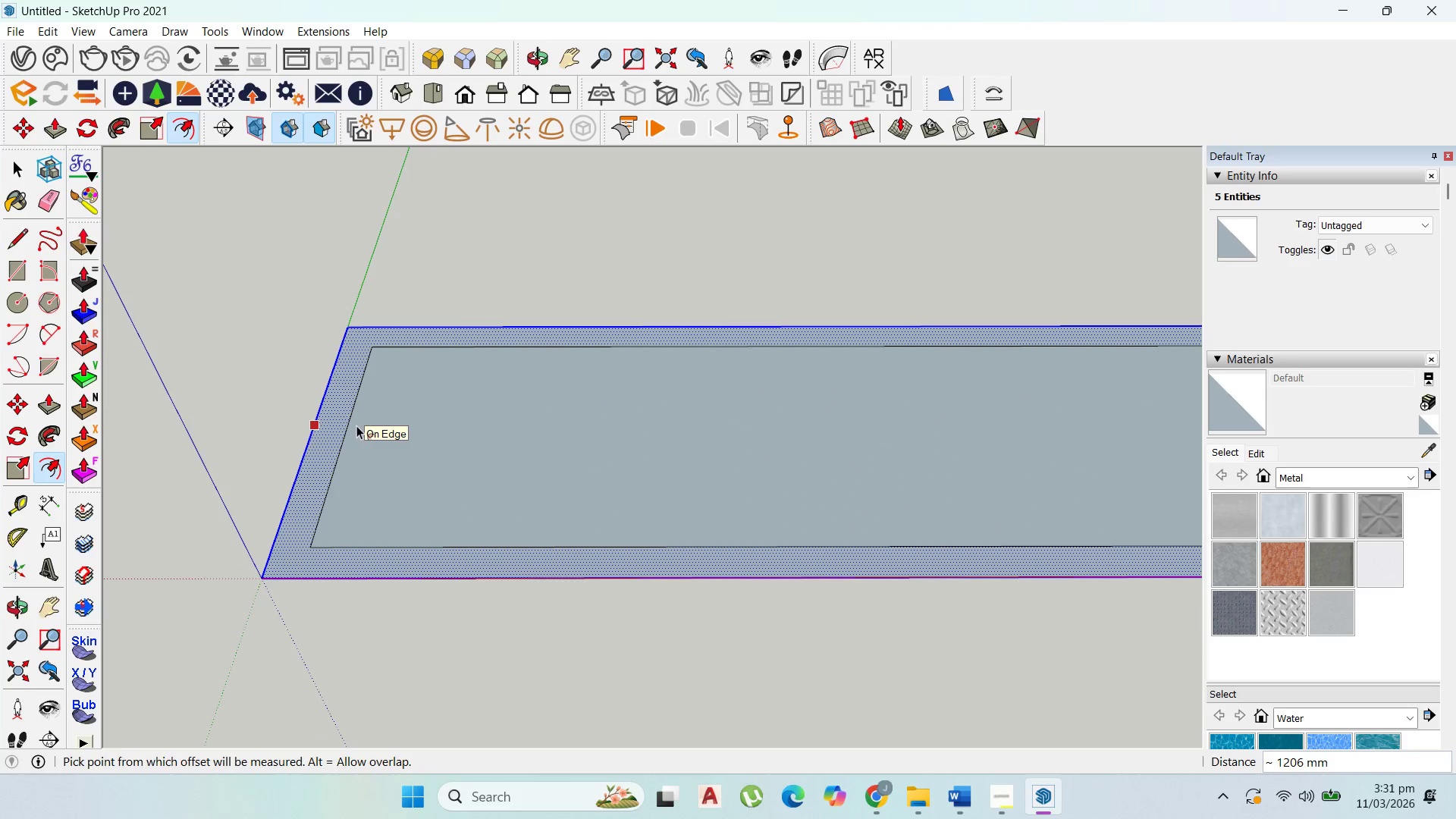 
key(Control+Z)
 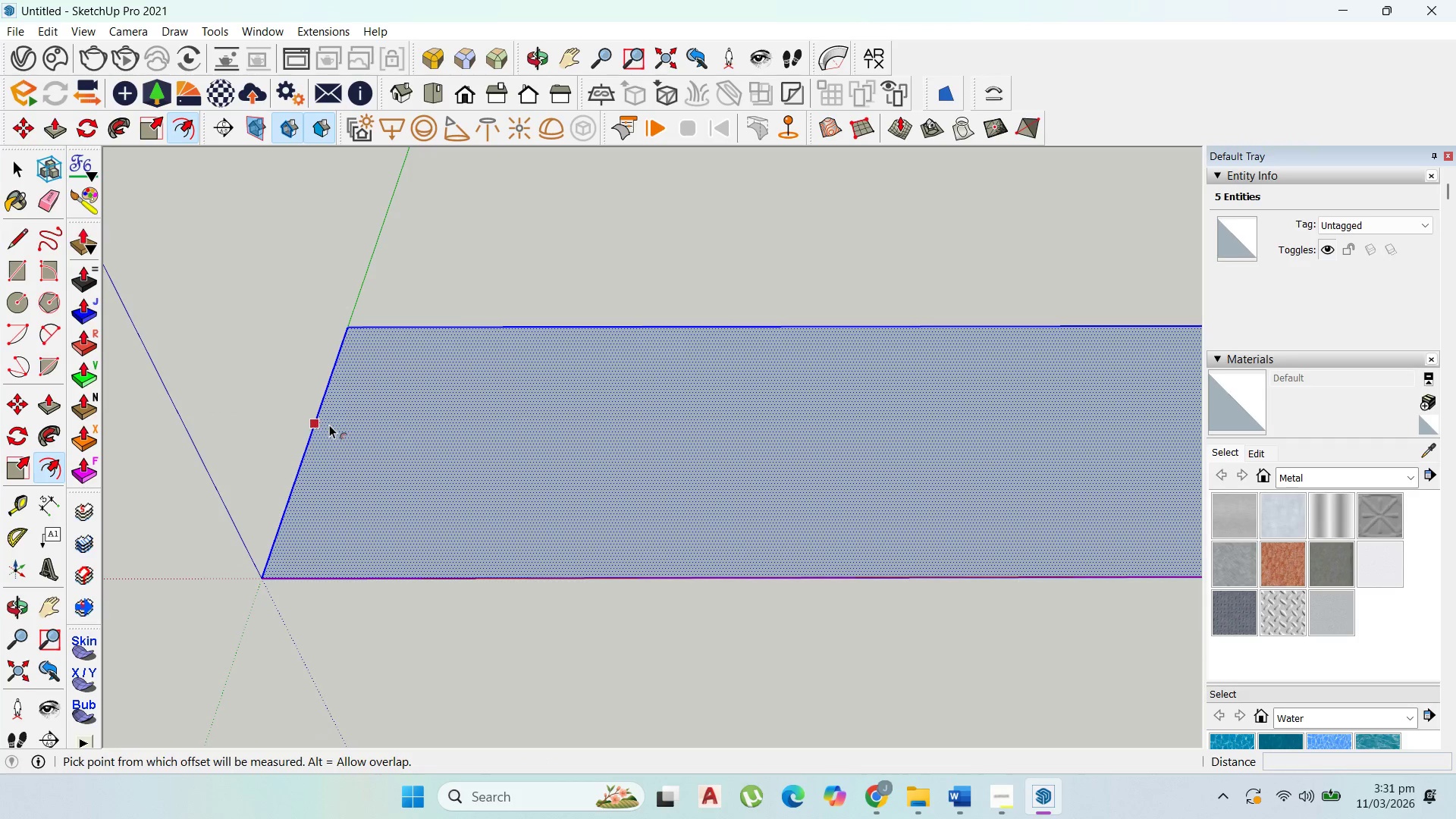 
left_click_drag(start_coordinate=[329, 425], to_coordinate=[348, 433])
 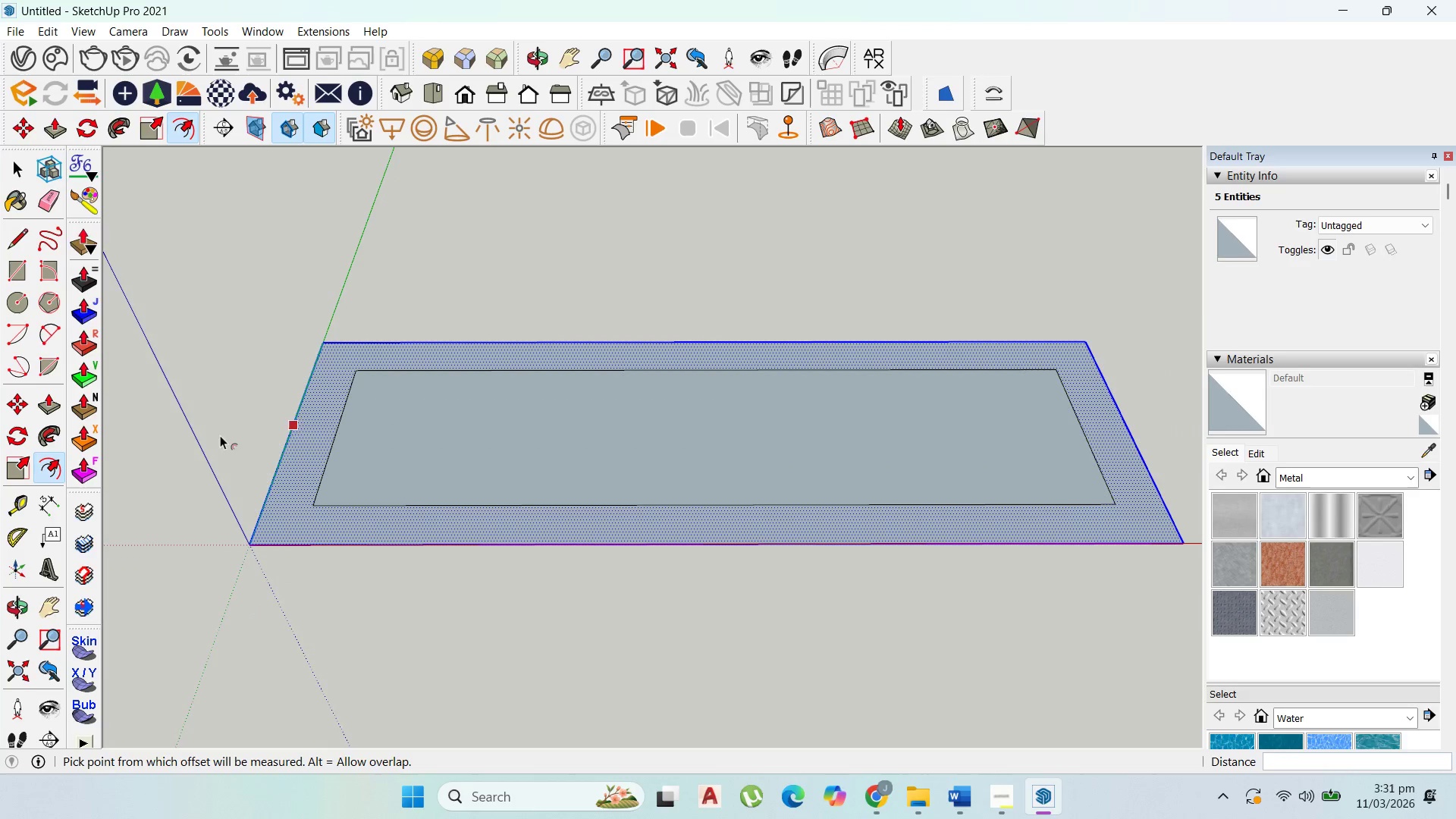 
type(2000)
 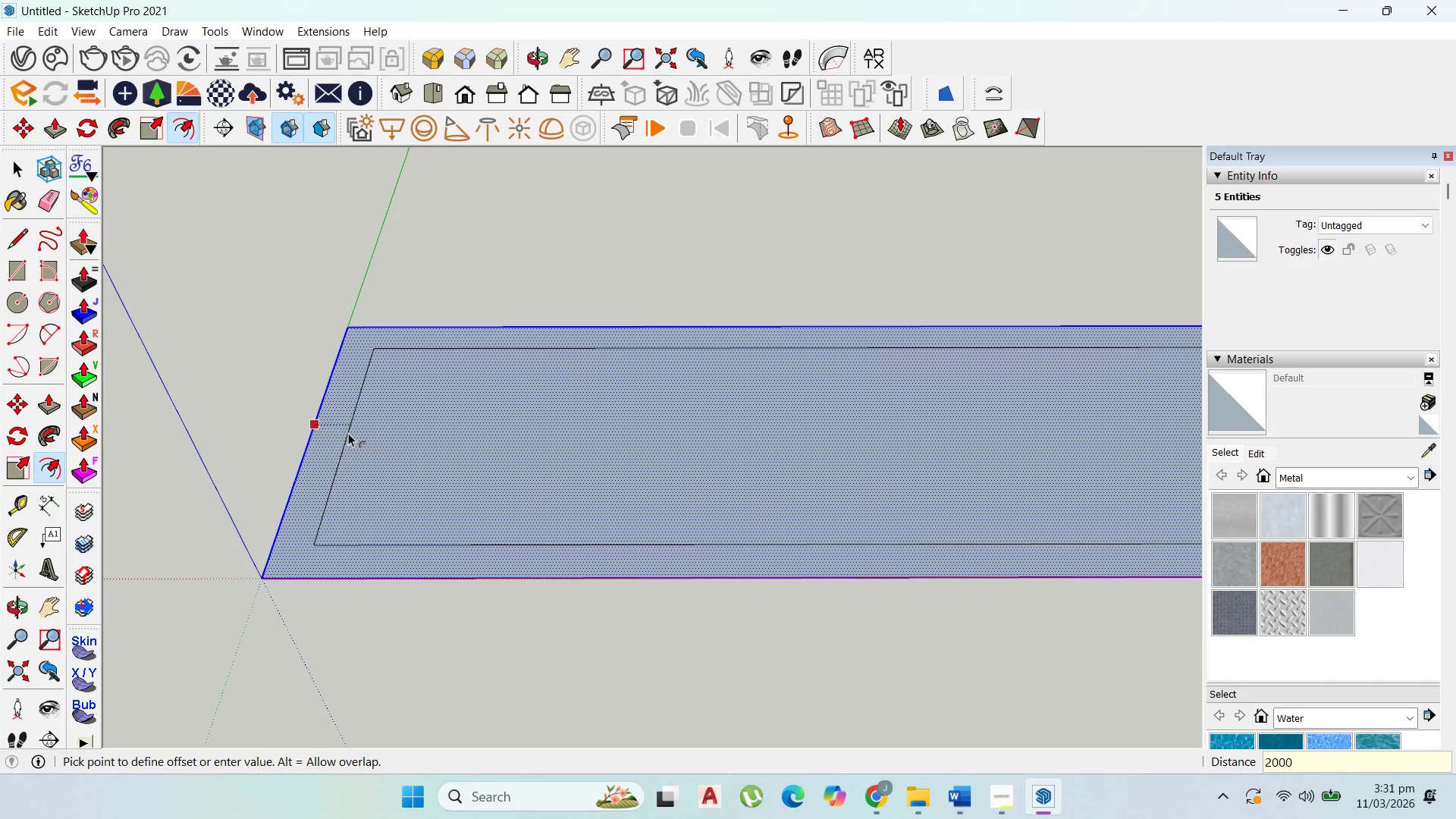 
key(Enter)
 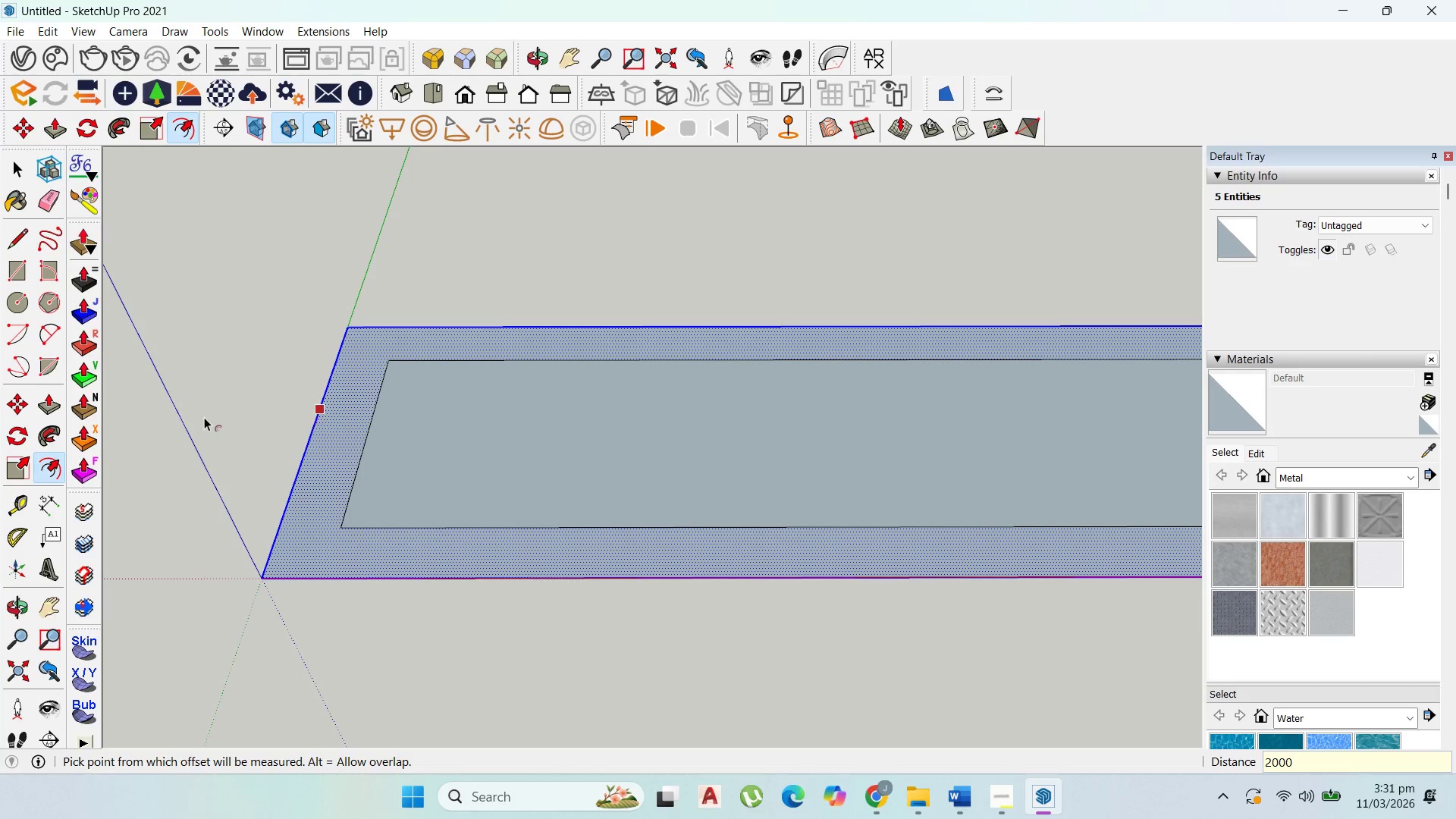 
scroll: coordinate [203, 418], scroll_direction: down, amount: 3.0
 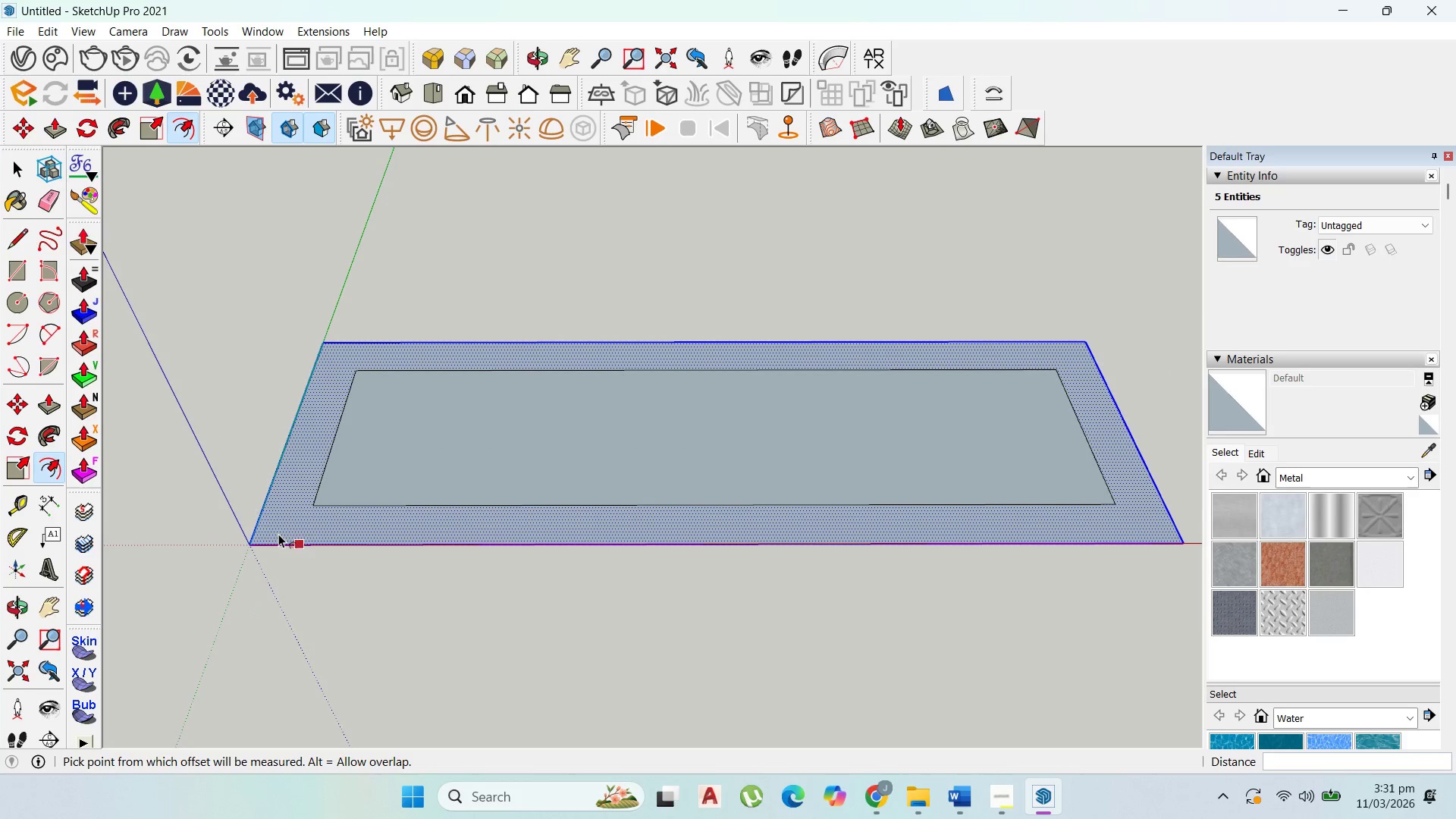 
scroll: coordinate [378, 476], scroll_direction: up, amount: 3.0
 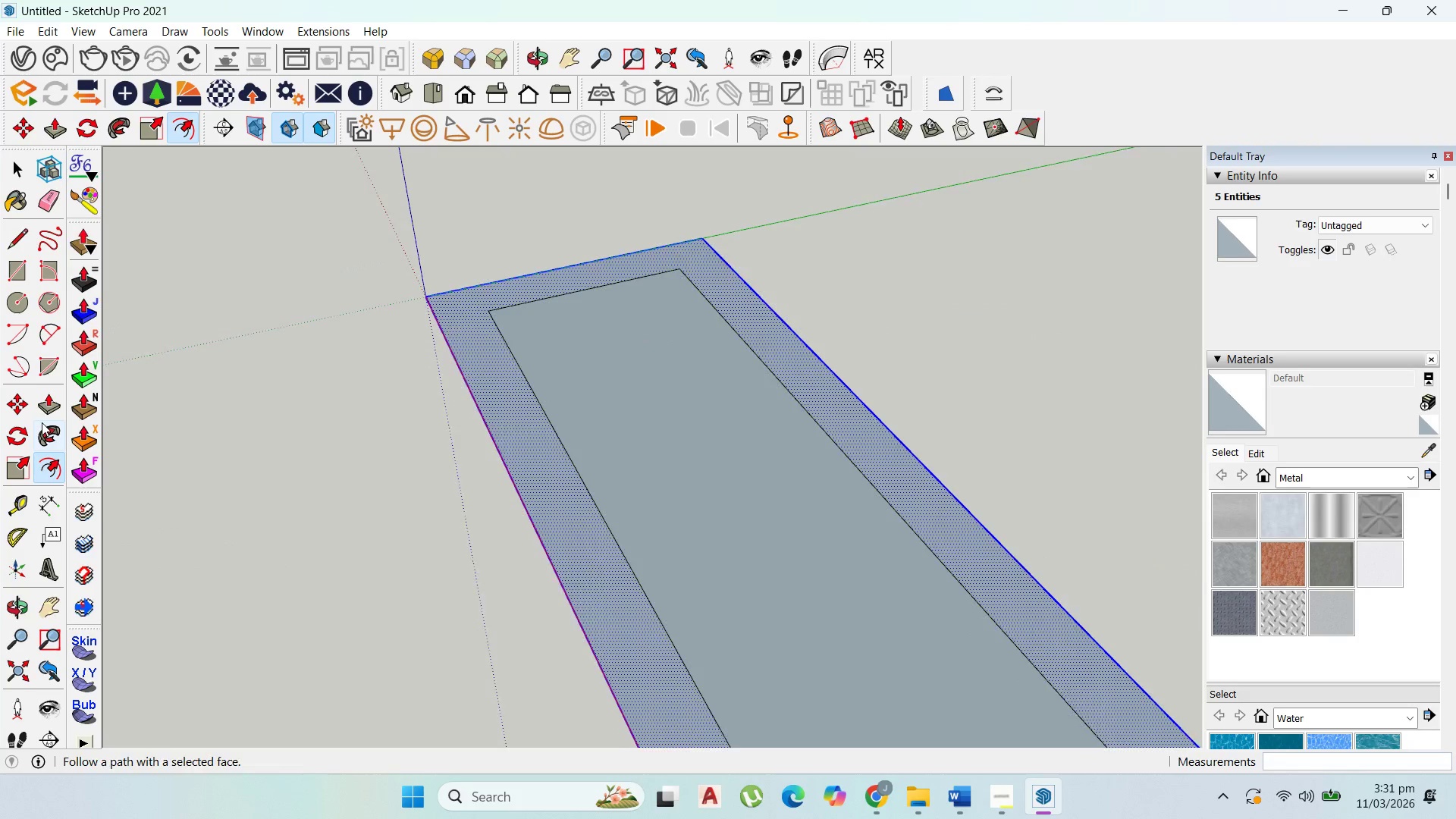 
scroll: coordinate [279, 383], scroll_direction: down, amount: 6.0
 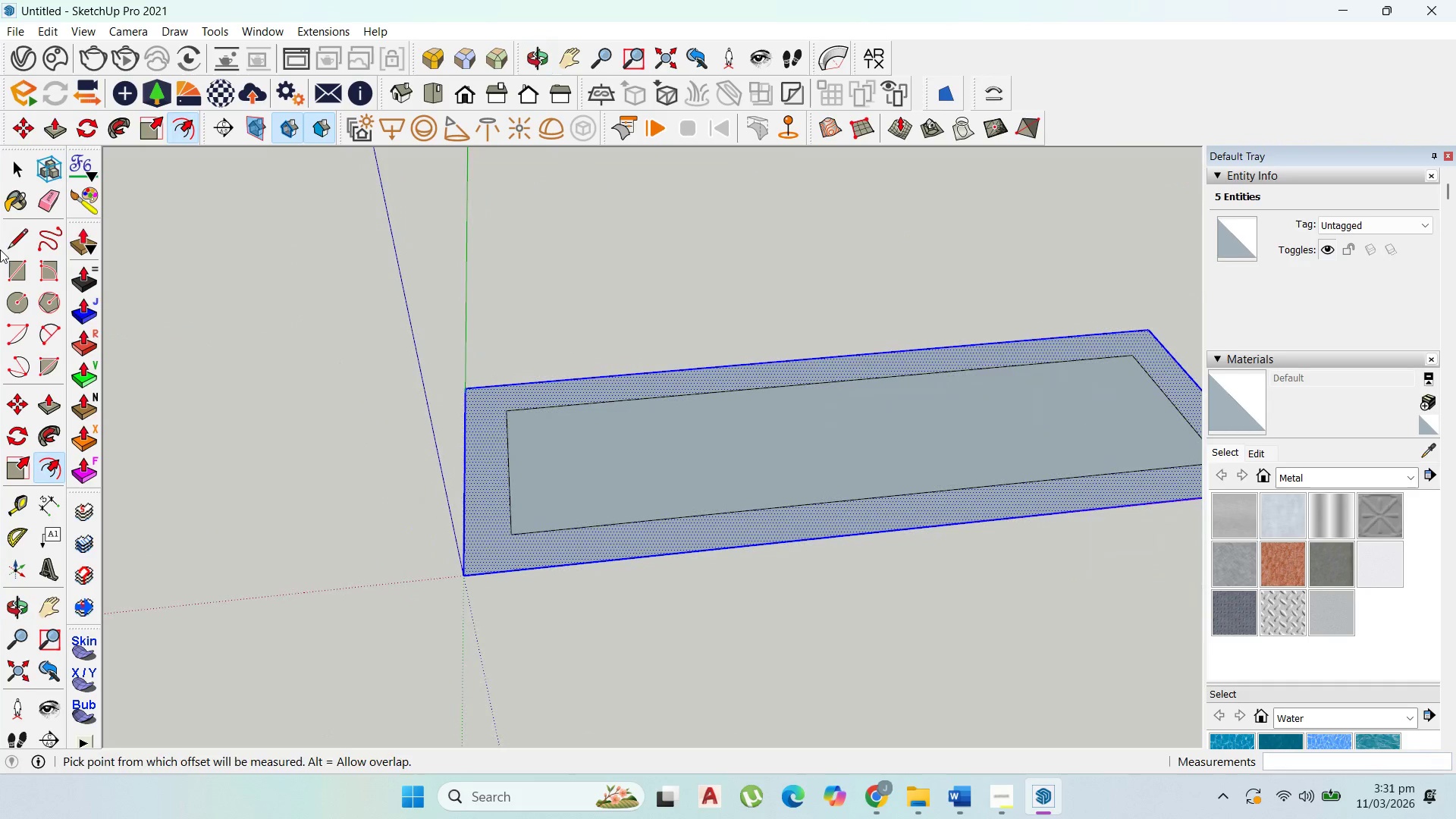 
left_click([24, 174])
 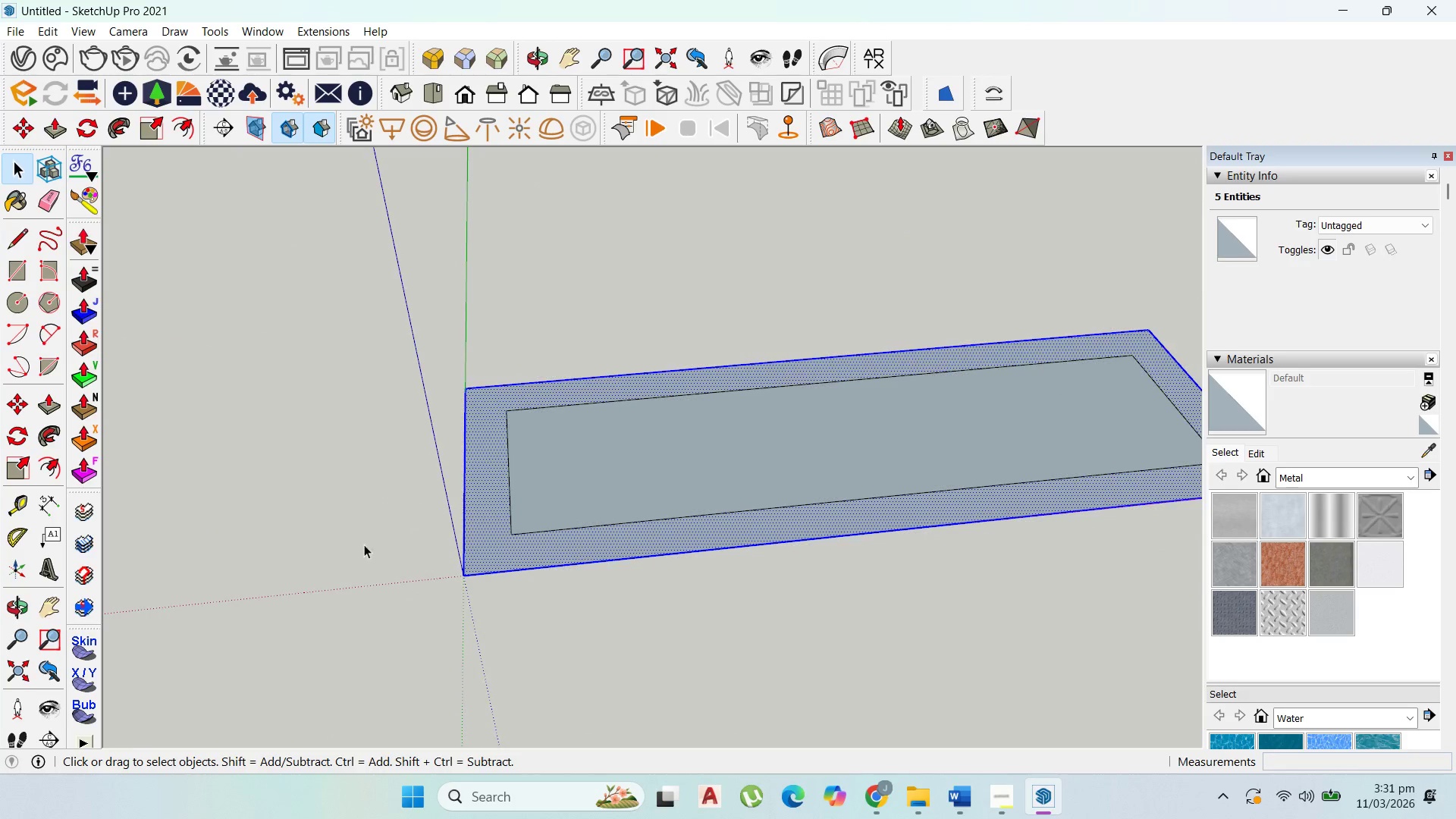 
scroll: coordinate [382, 548], scroll_direction: down, amount: 4.0
 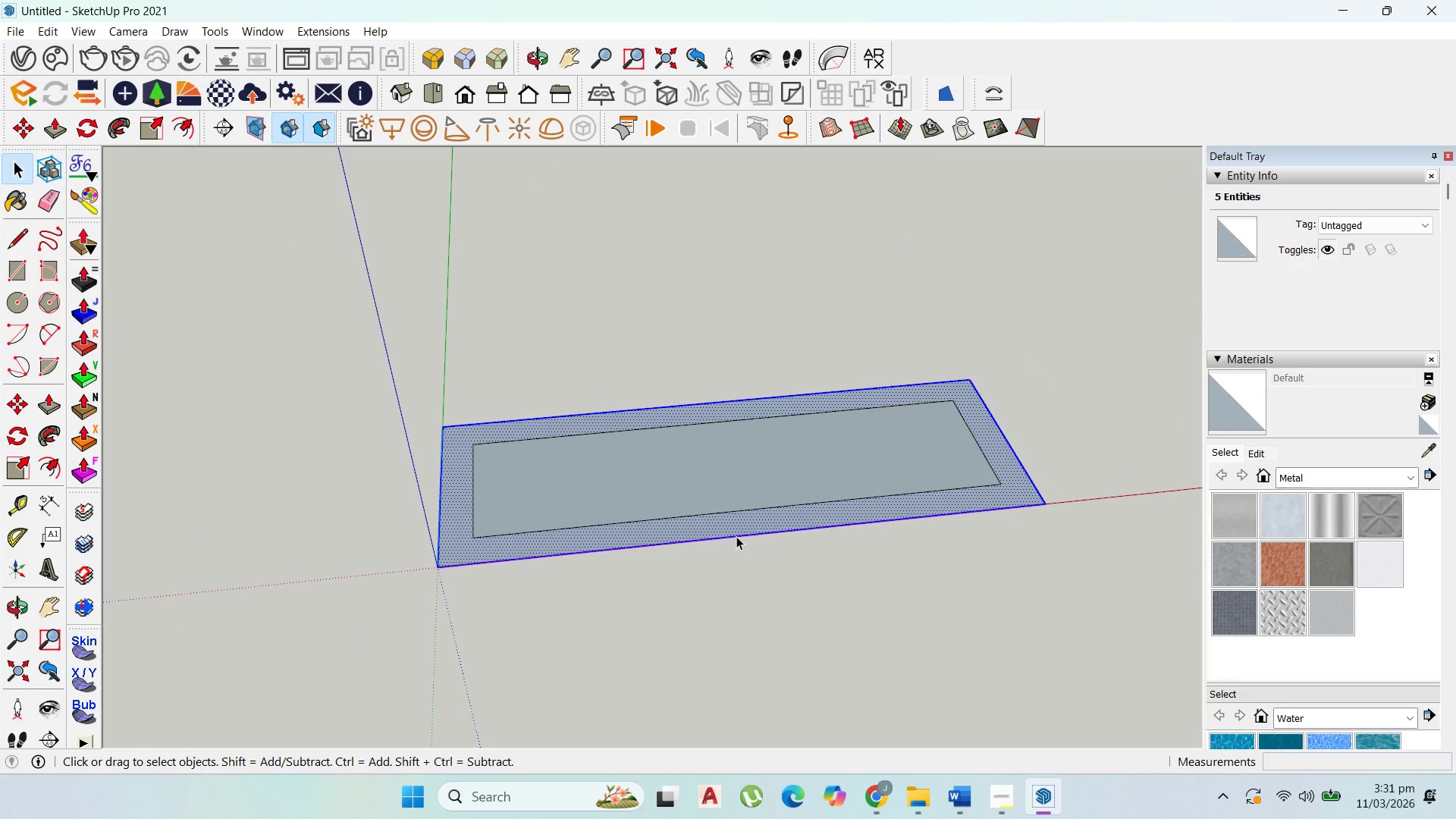 
scroll: coordinate [726, 527], scroll_direction: up, amount: 2.0